 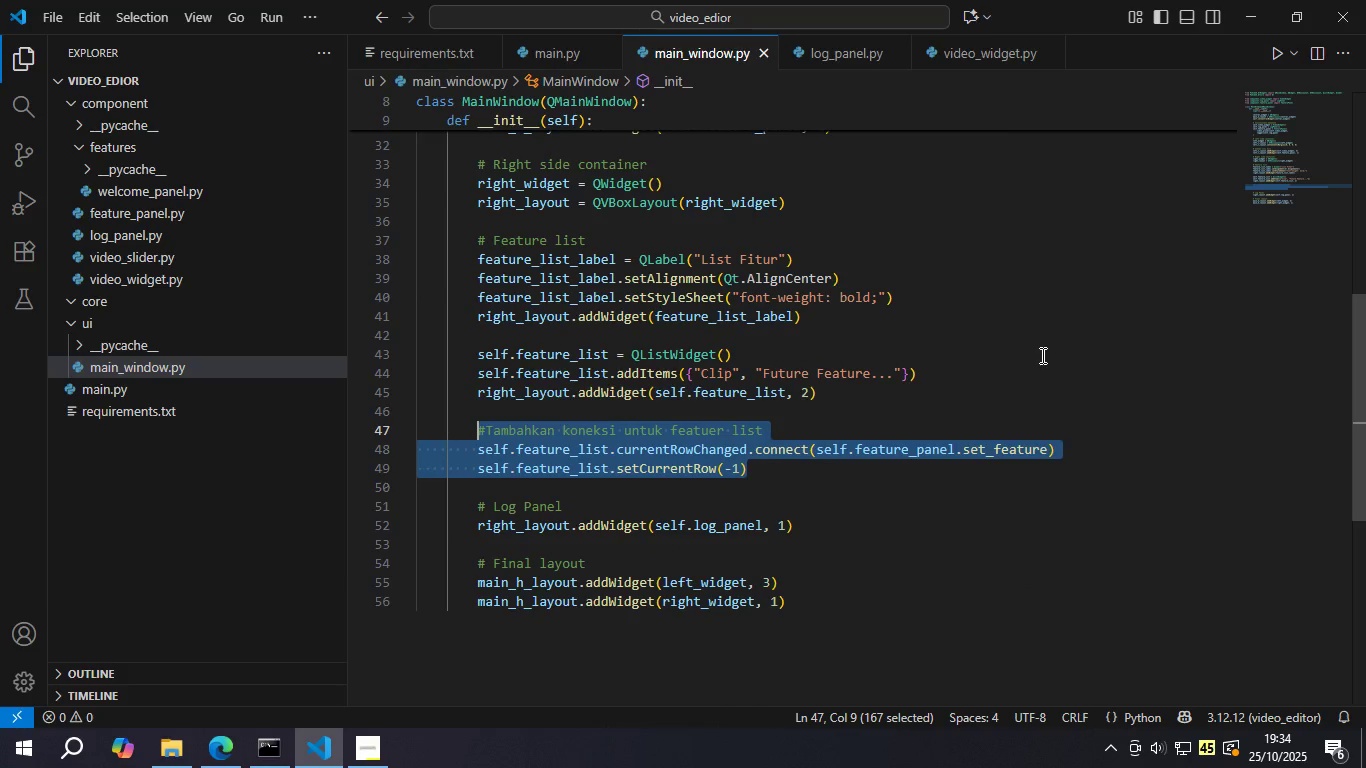 
key(Control+S)
 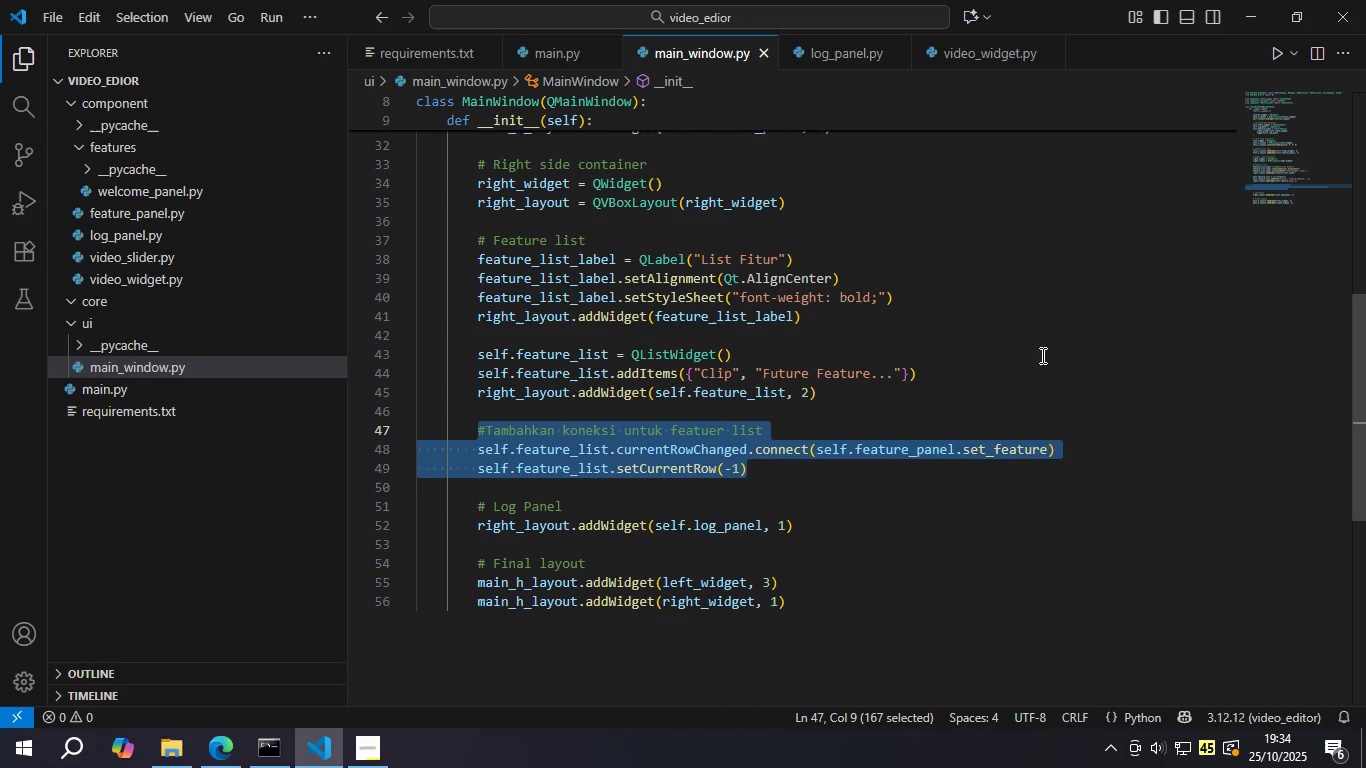 
scroll: coordinate [704, 334], scroll_direction: up, amount: 15.0
 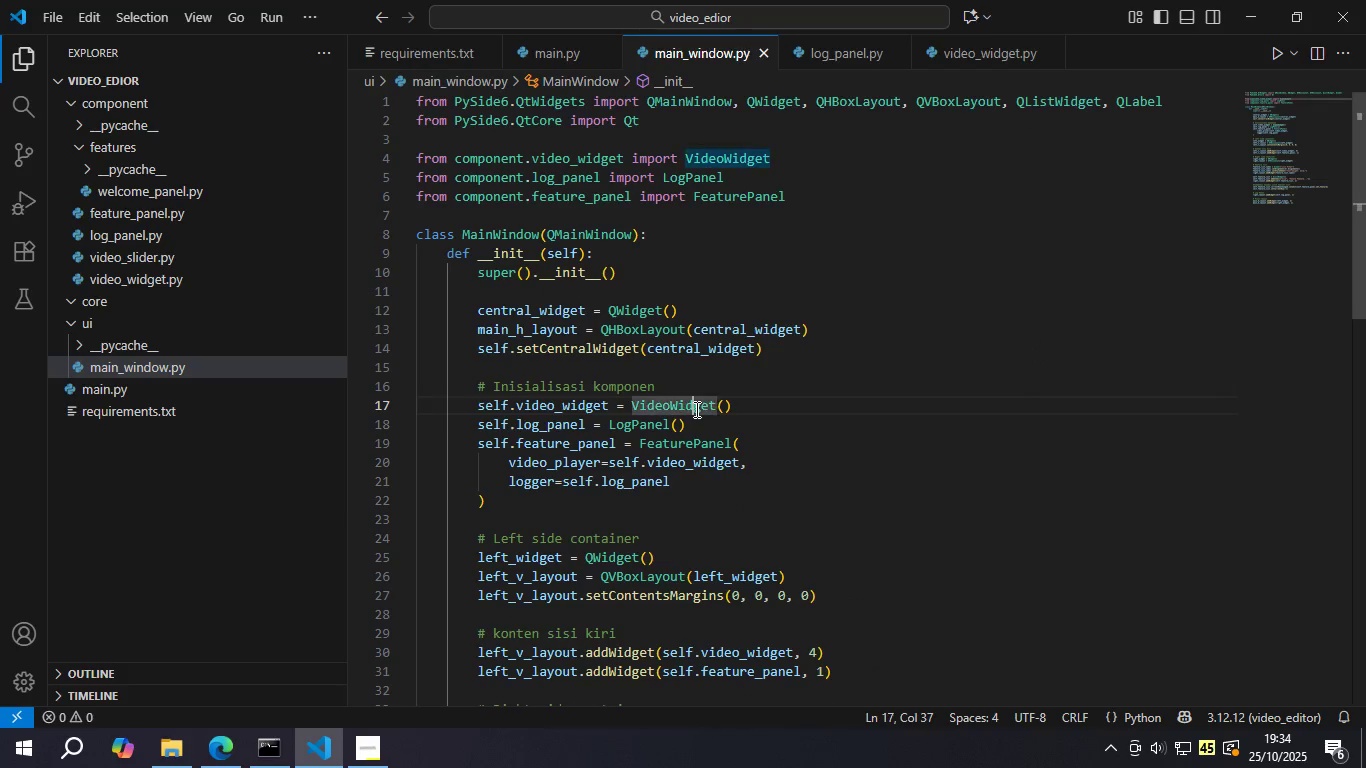 
double_click([695, 409])
 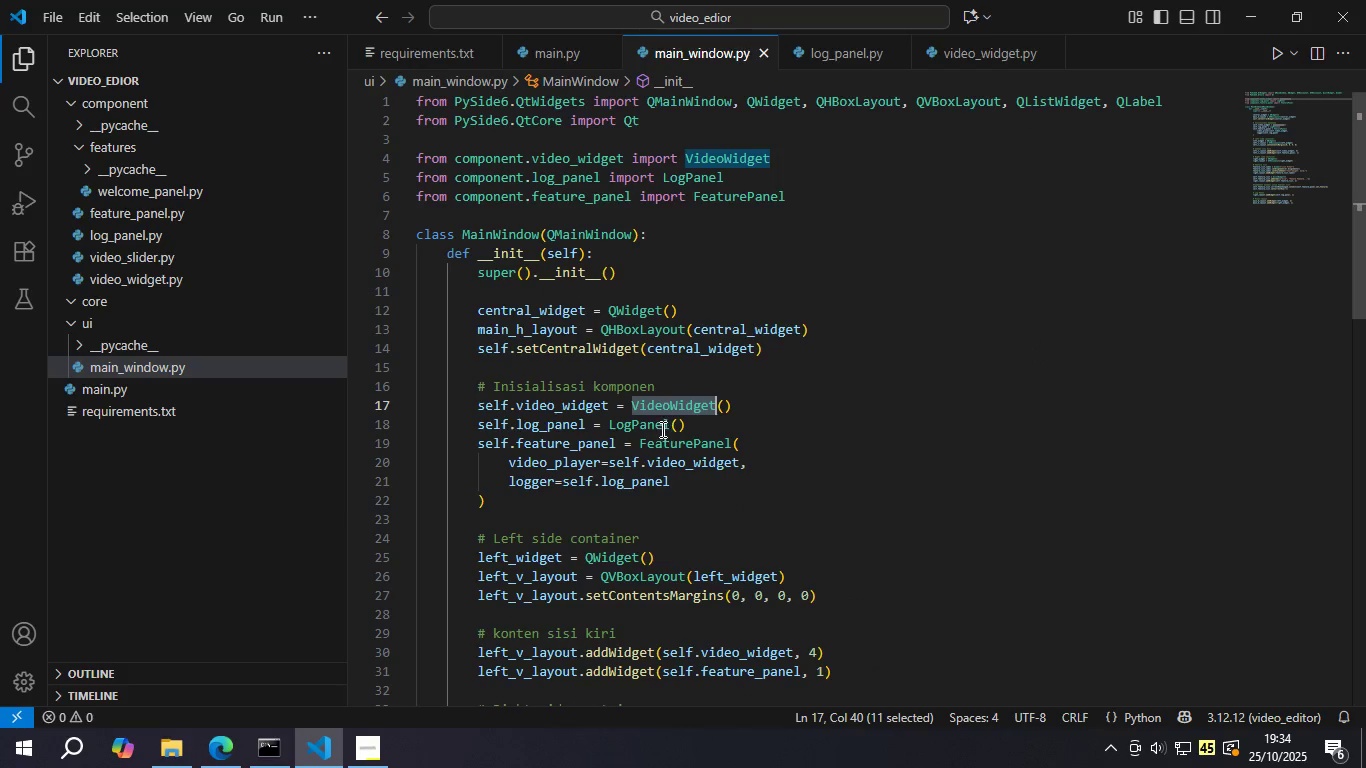 
double_click([660, 428])
 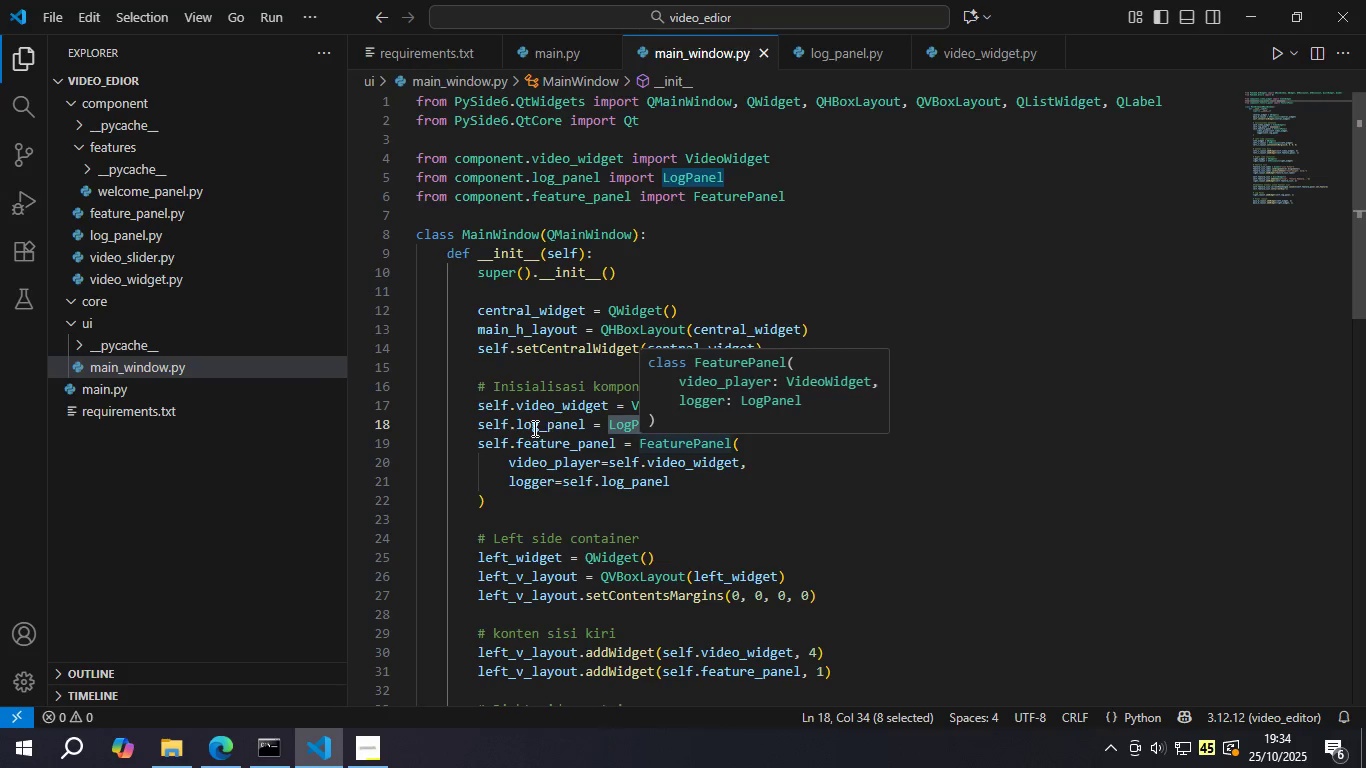 
double_click([531, 428])
 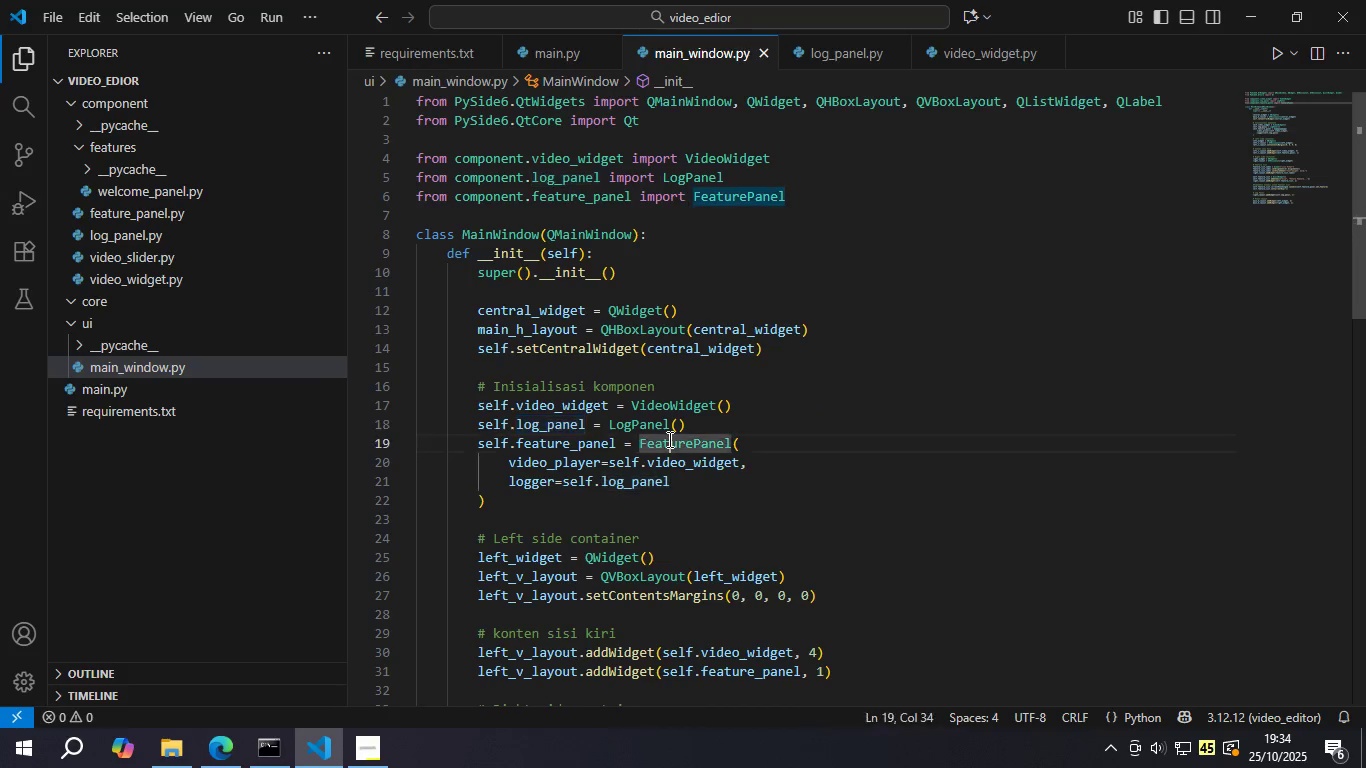 
double_click([668, 439])
 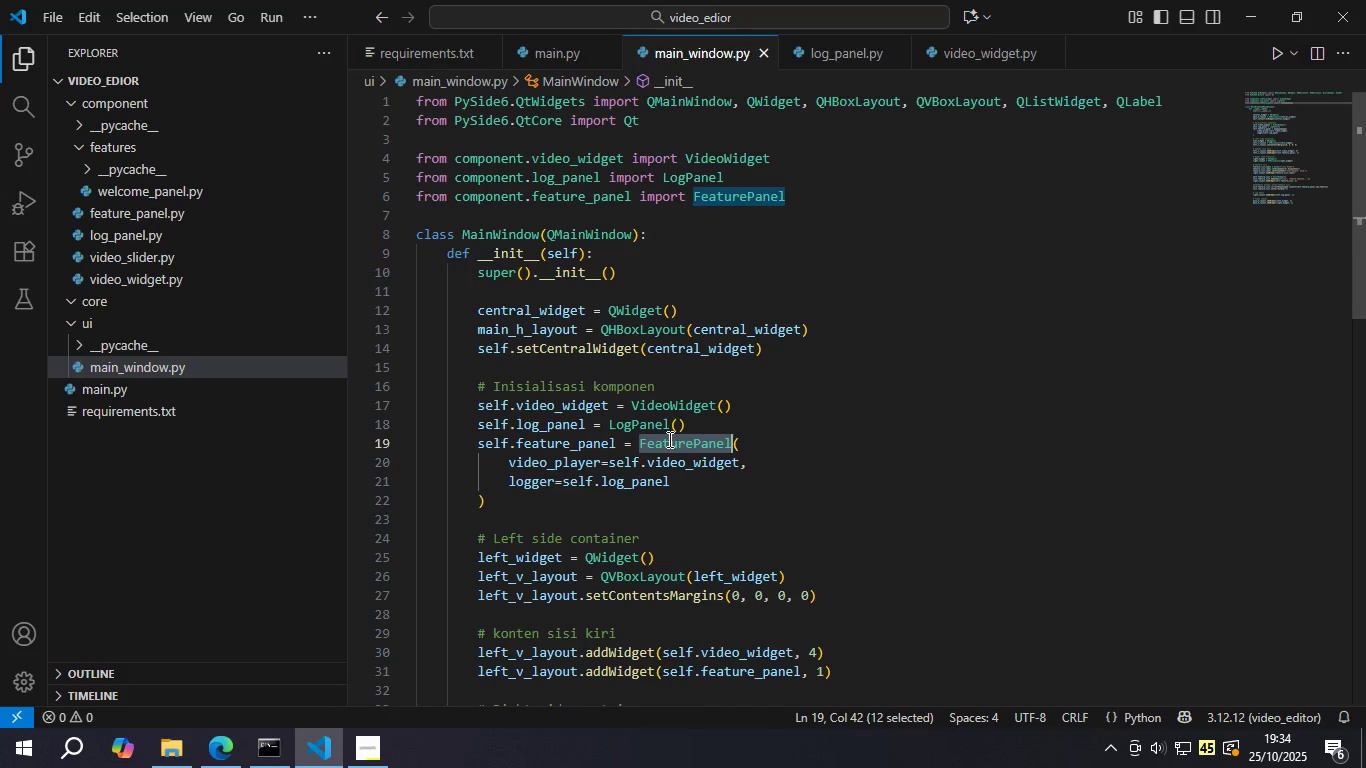 
scroll: coordinate [655, 441], scroll_direction: down, amount: 5.0
 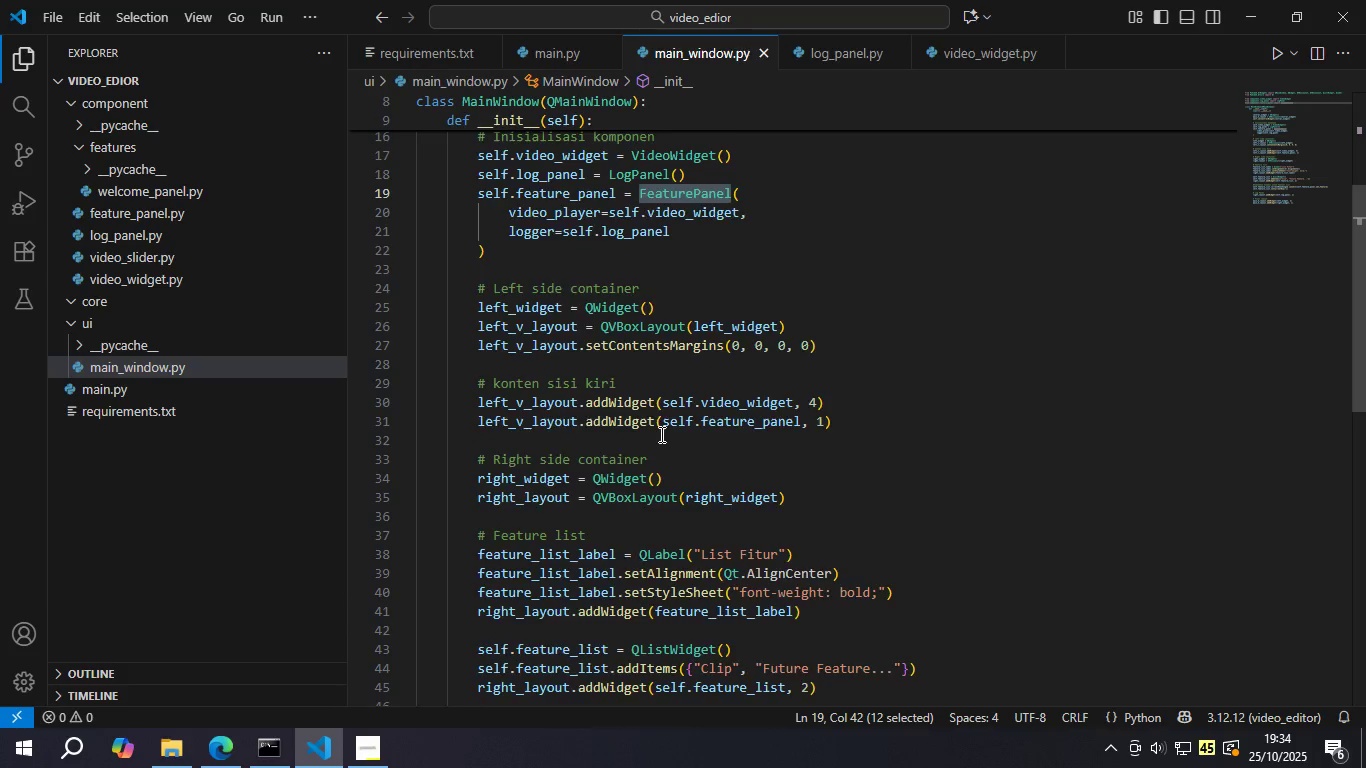 
scroll: coordinate [660, 434], scroll_direction: down, amount: 1.0
 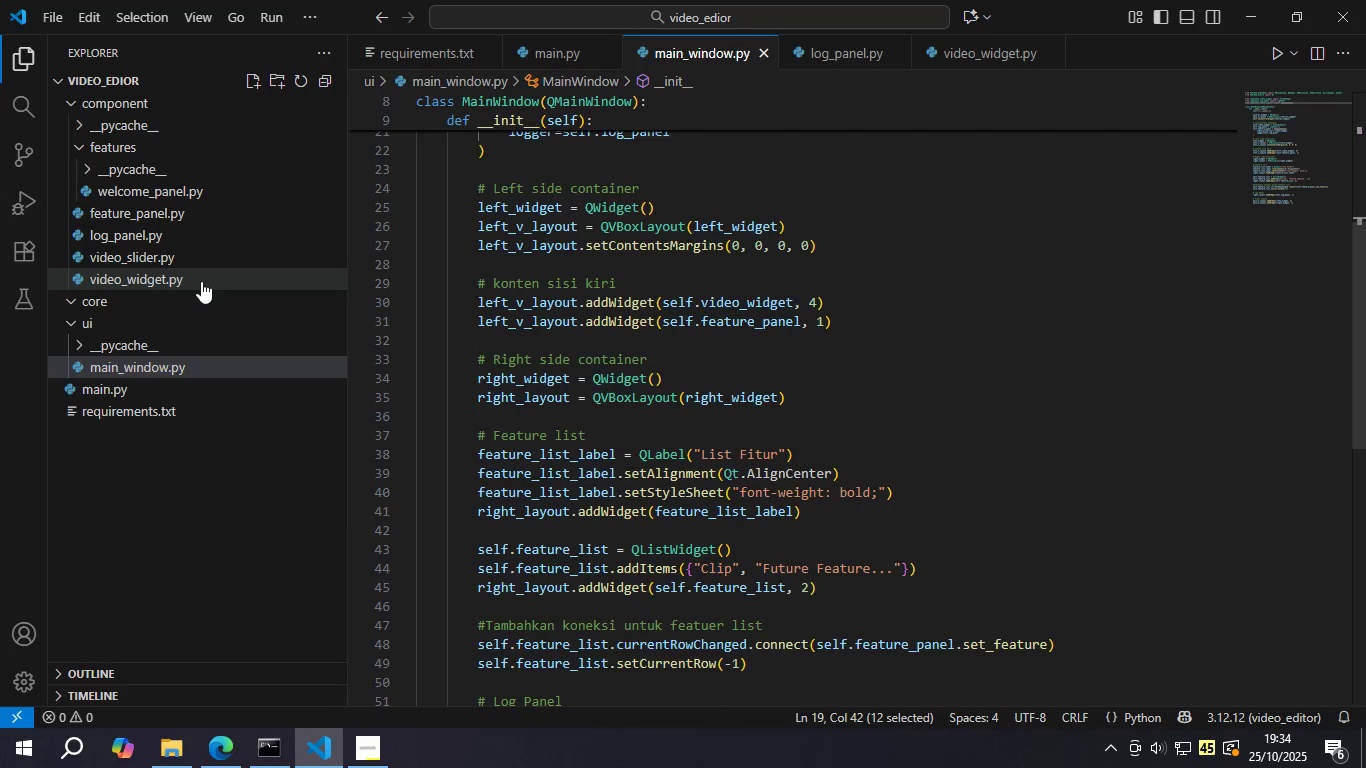 
left_click([201, 267])
 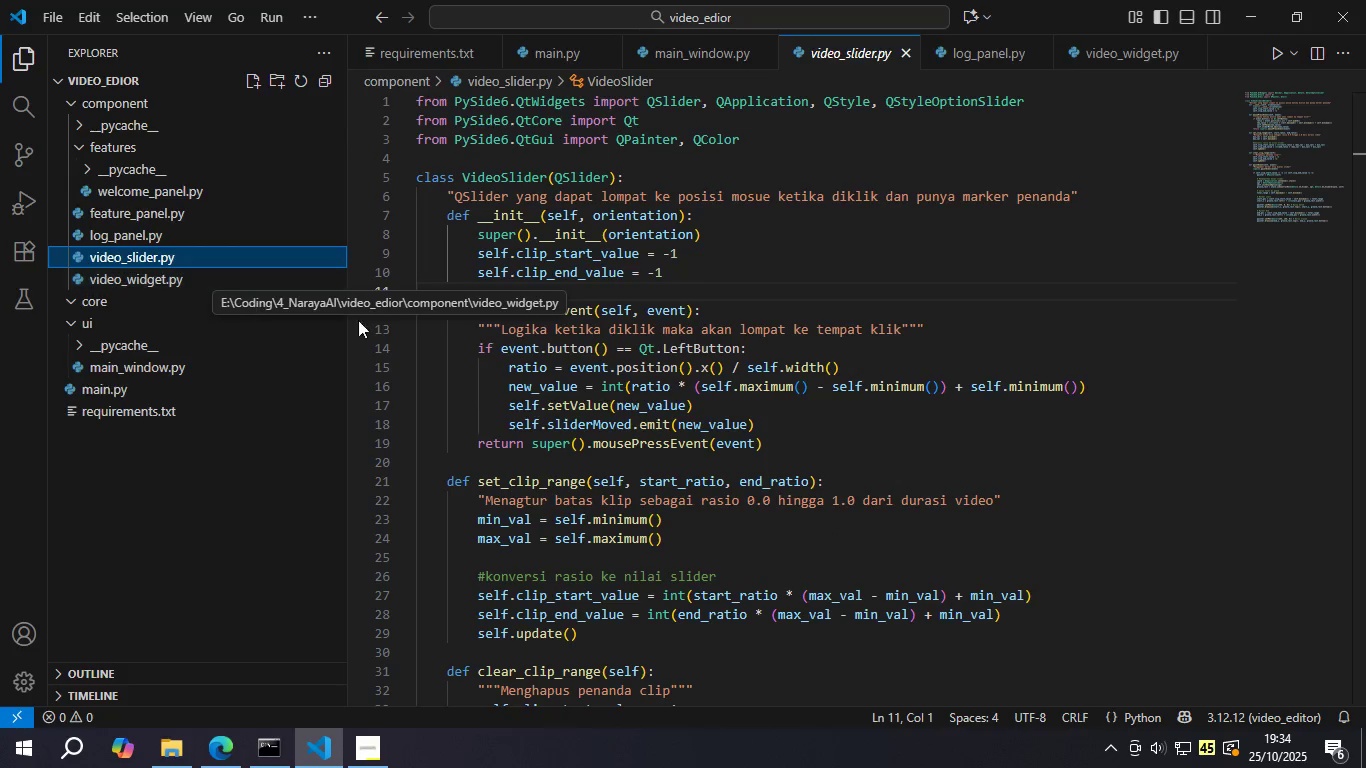 
scroll: coordinate [525, 313], scroll_direction: down, amount: 4.0
 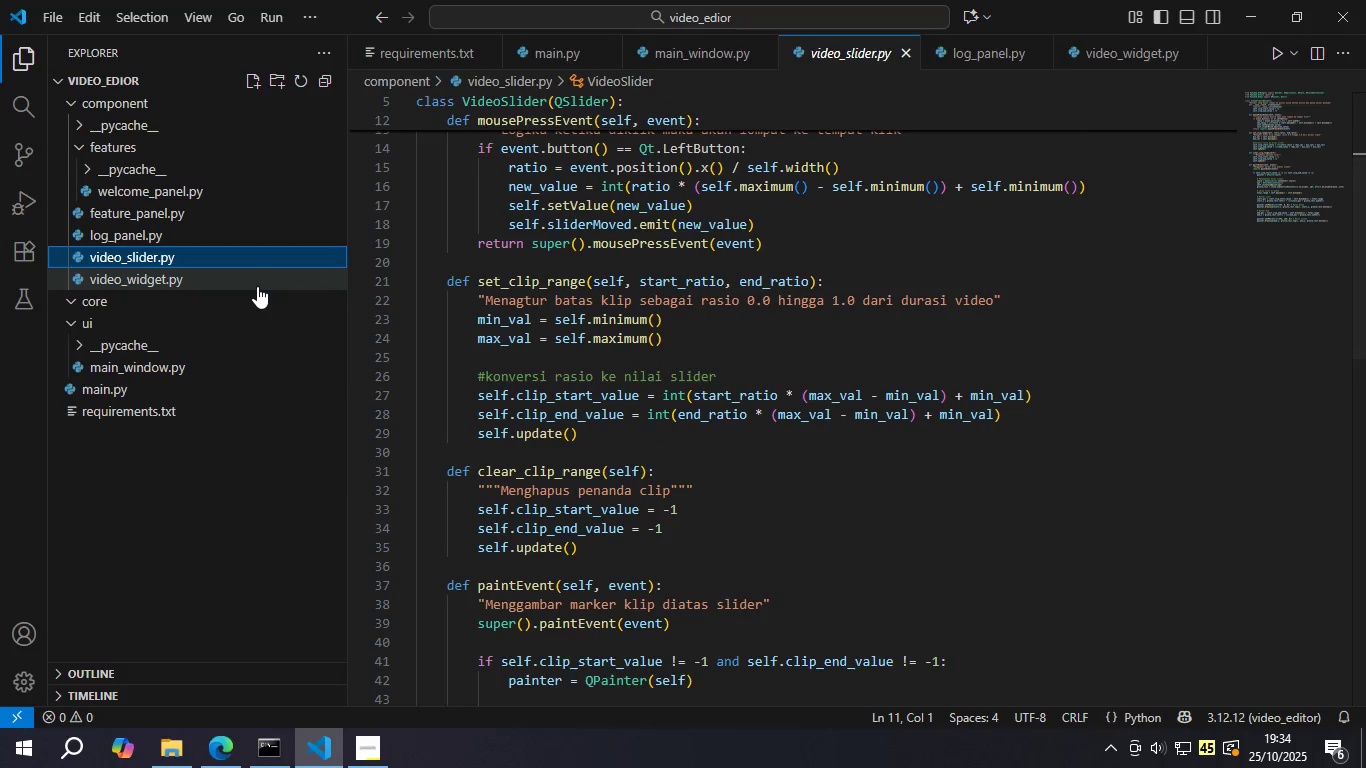 
double_click([257, 286])
 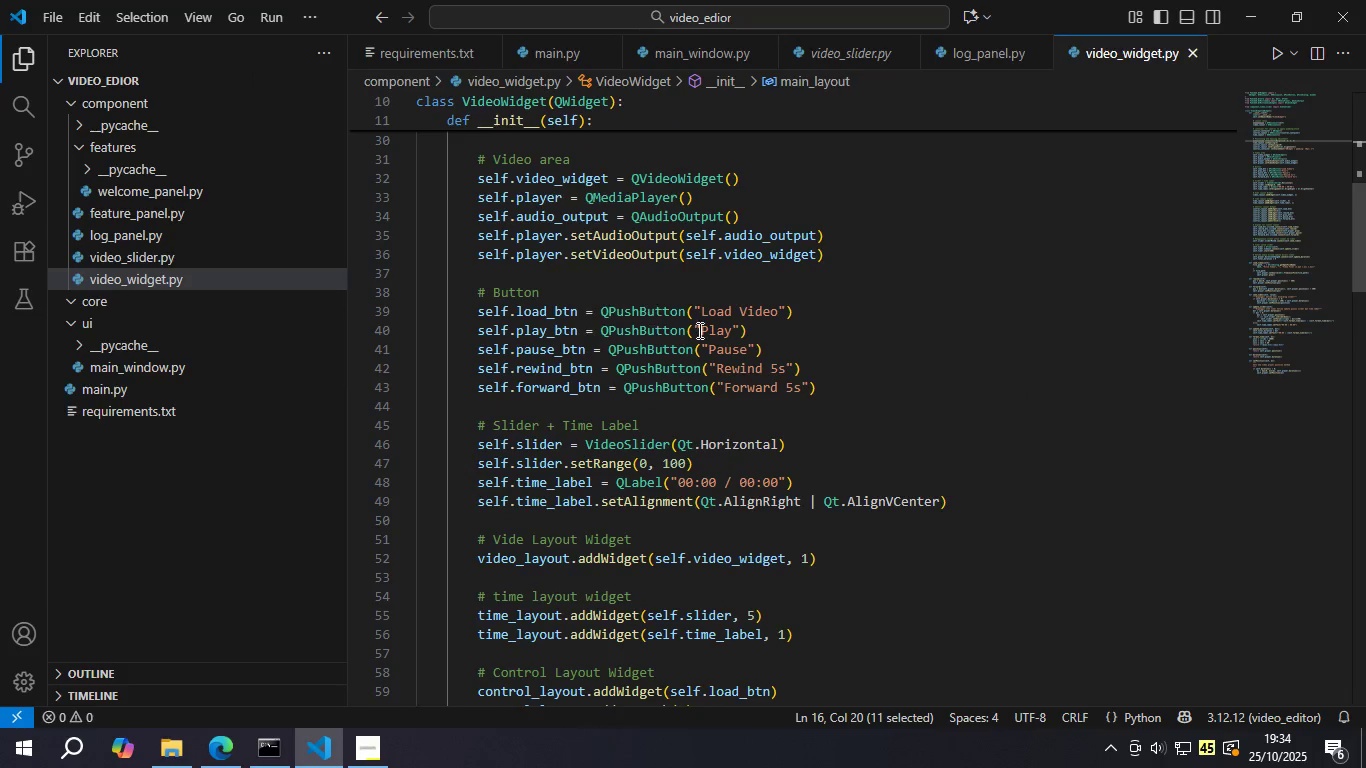 
scroll: coordinate [802, 371], scroll_direction: down, amount: 1.0
 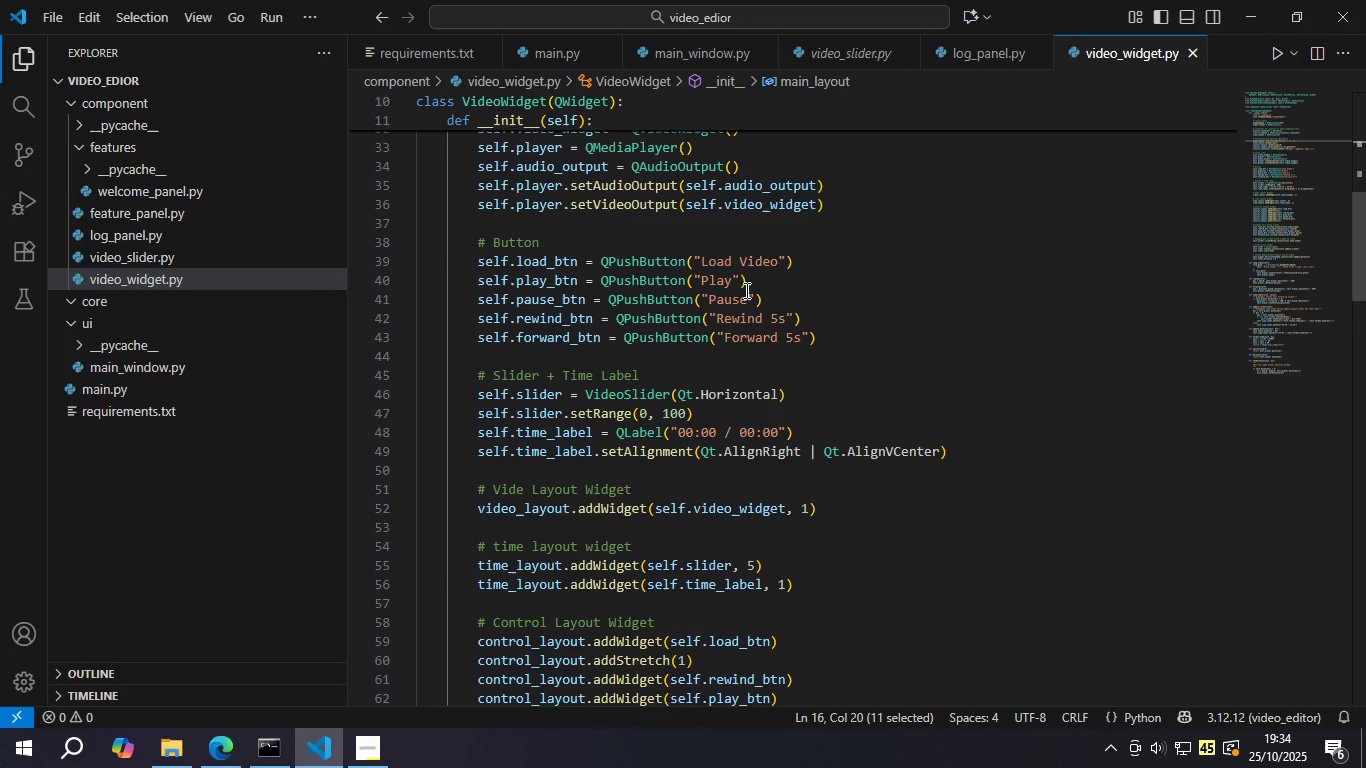 
double_click([650, 262])
 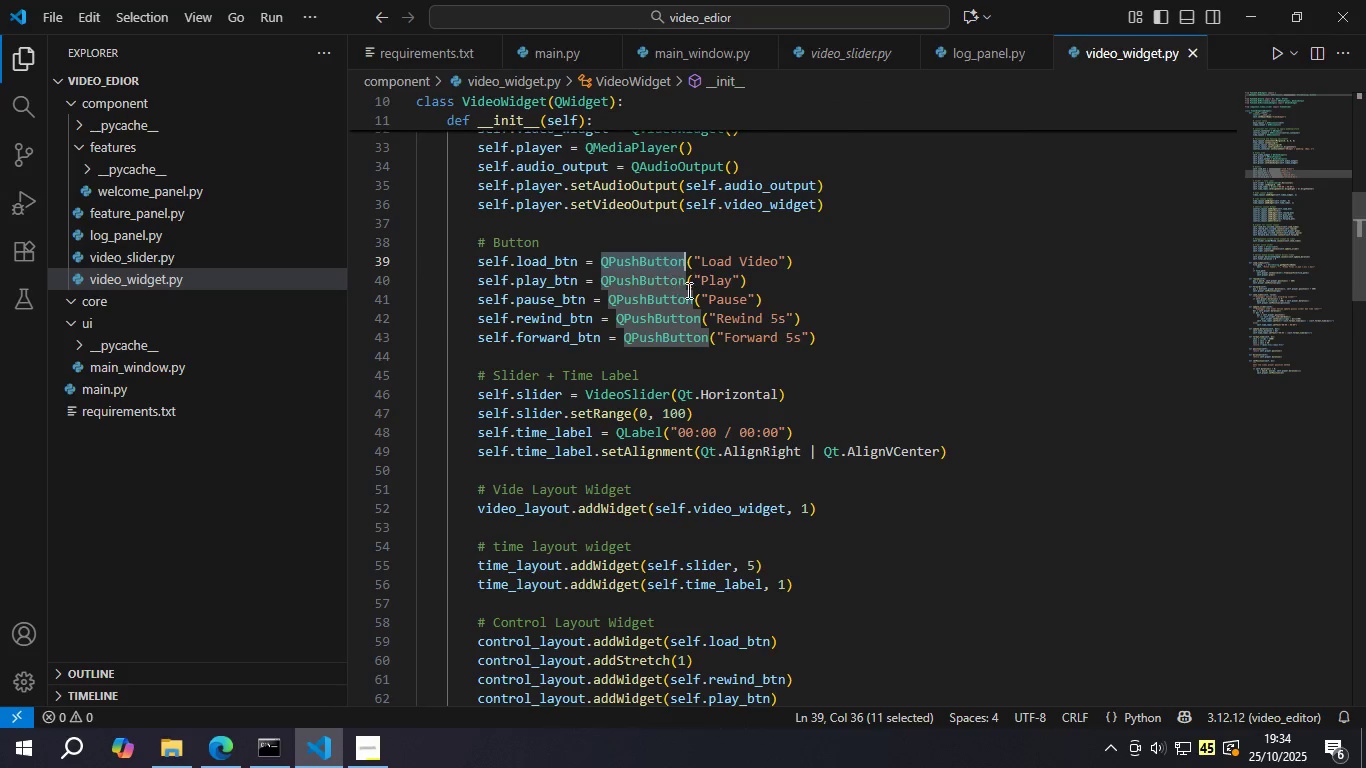 
scroll: coordinate [688, 291], scroll_direction: down, amount: 7.0
 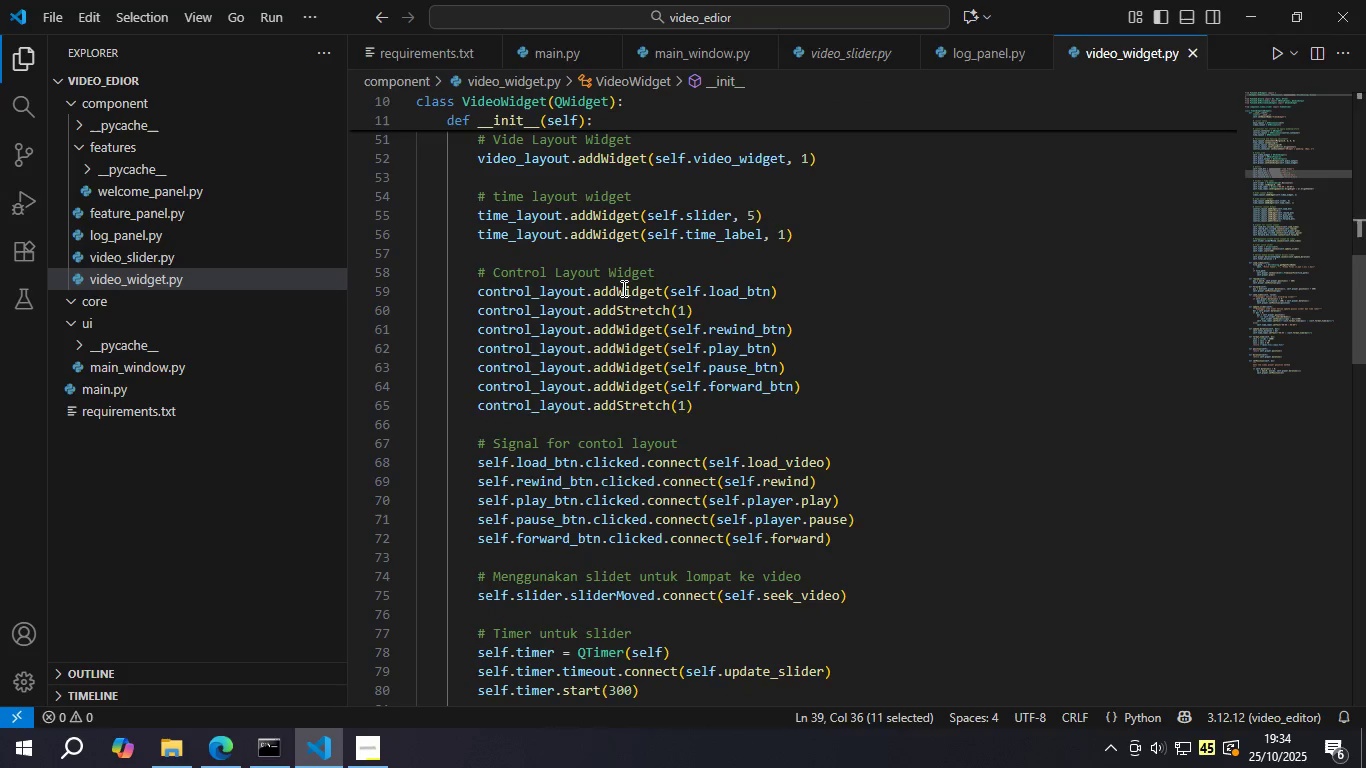 
double_click([622, 288])
 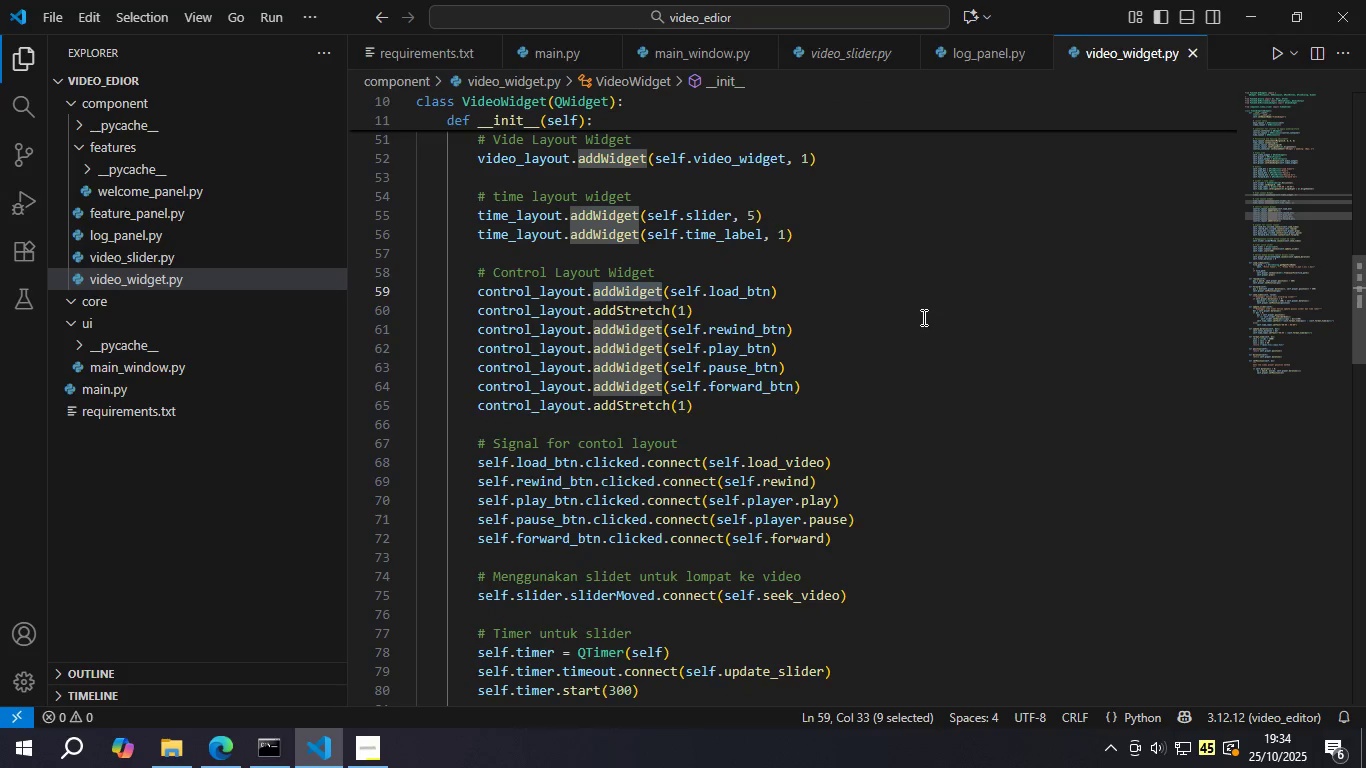 
scroll: coordinate [922, 315], scroll_direction: up, amount: 4.0
 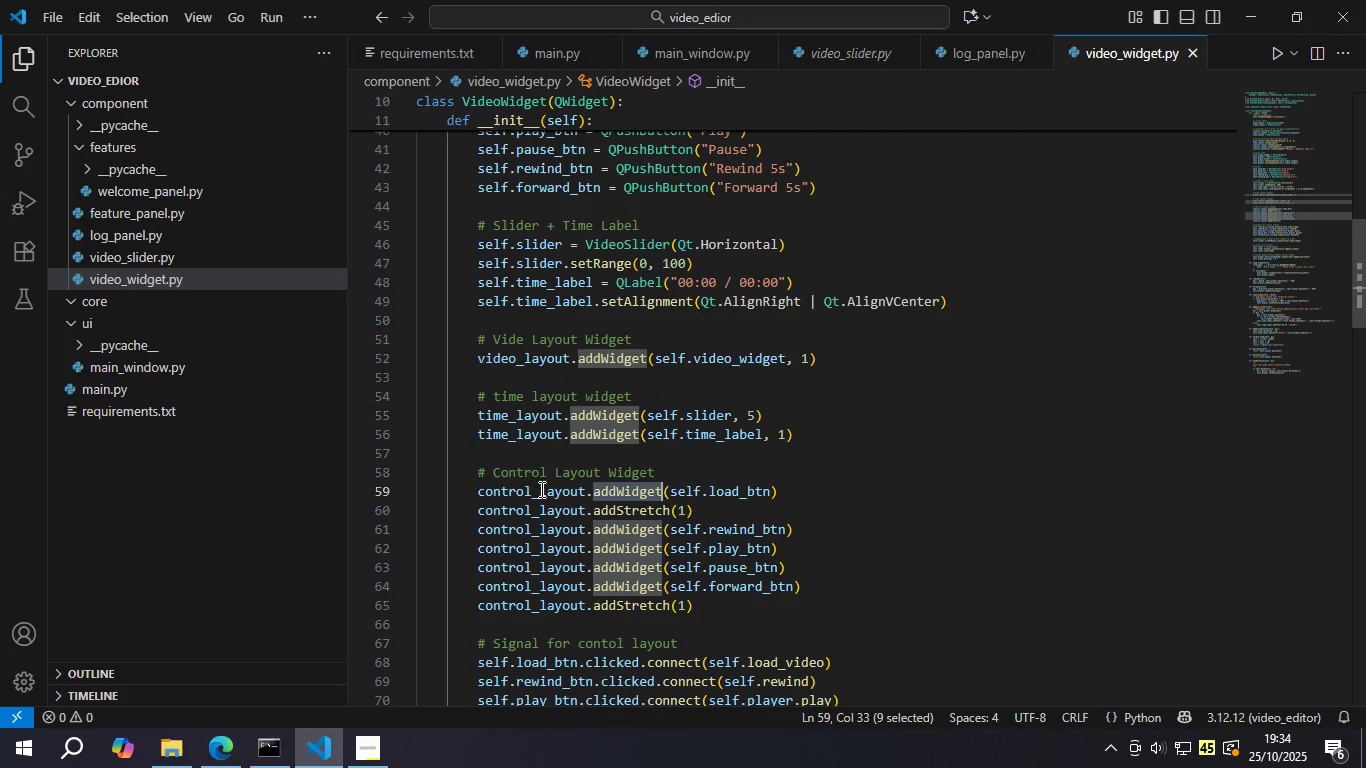 
double_click([542, 491])
 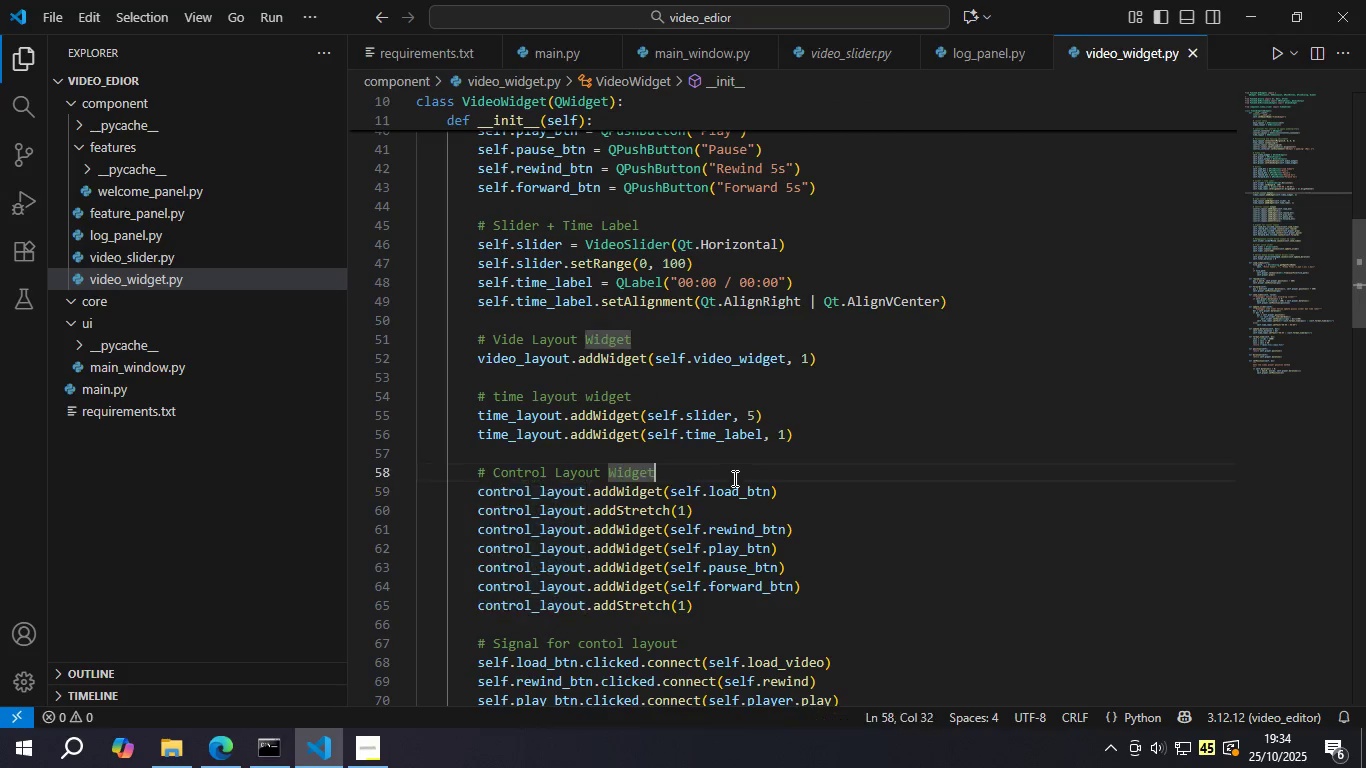 
double_click([733, 478])
 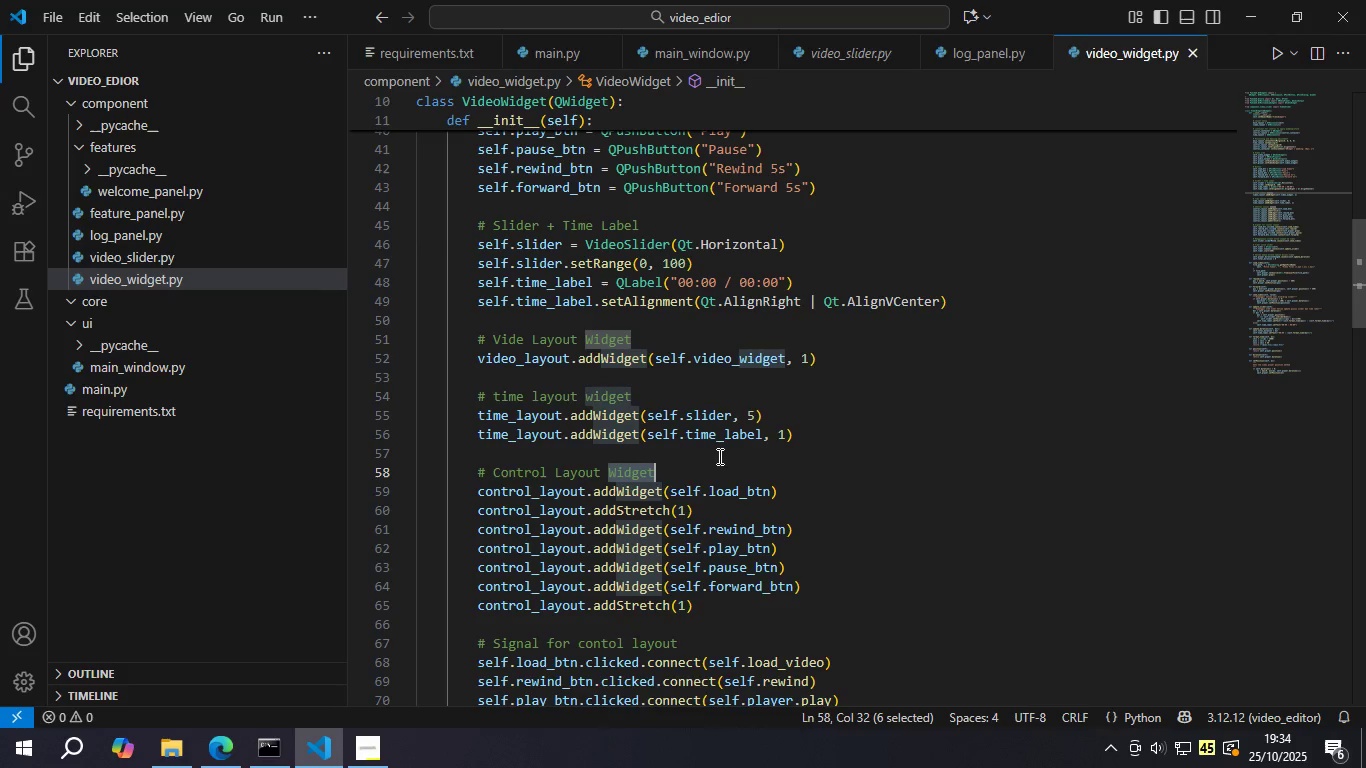 
scroll: coordinate [717, 385], scroll_direction: up, amount: 3.0
 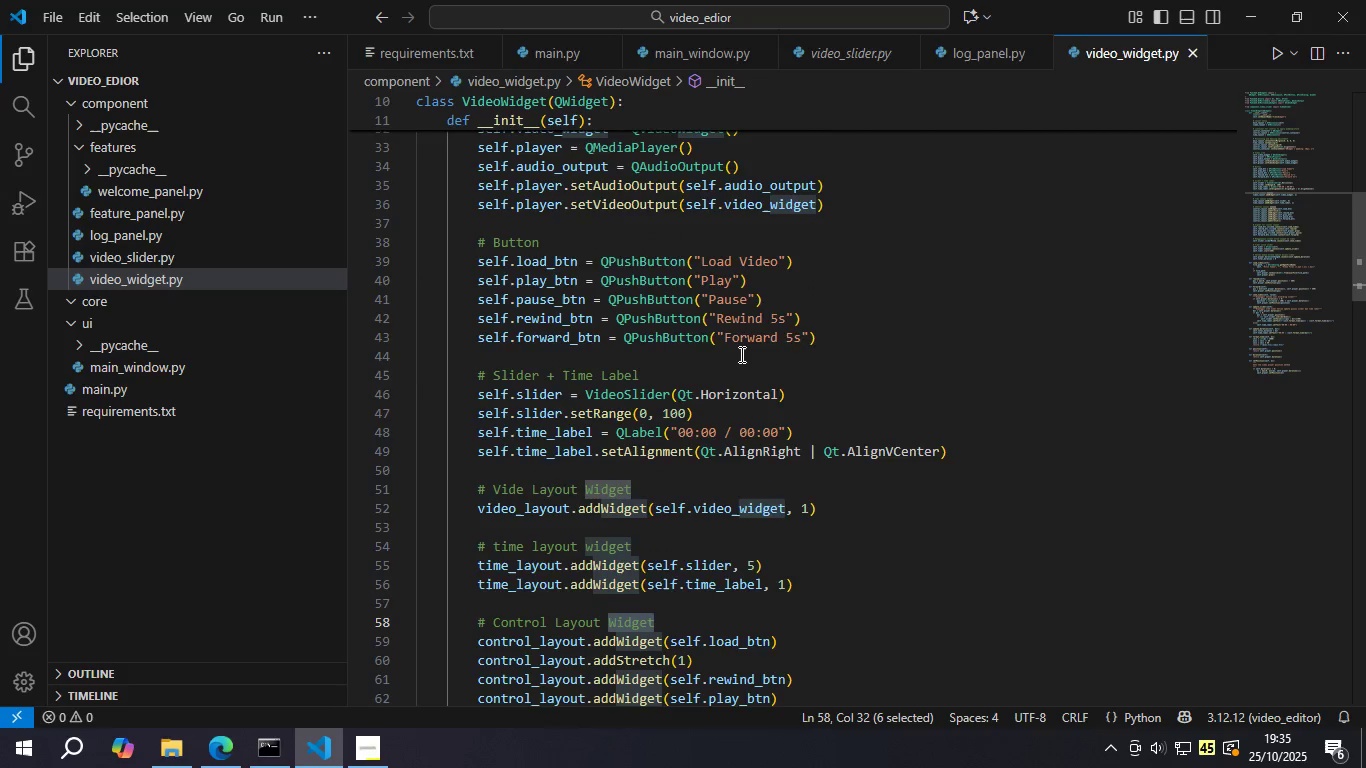 
scroll: coordinate [739, 357], scroll_direction: down, amount: 11.0
 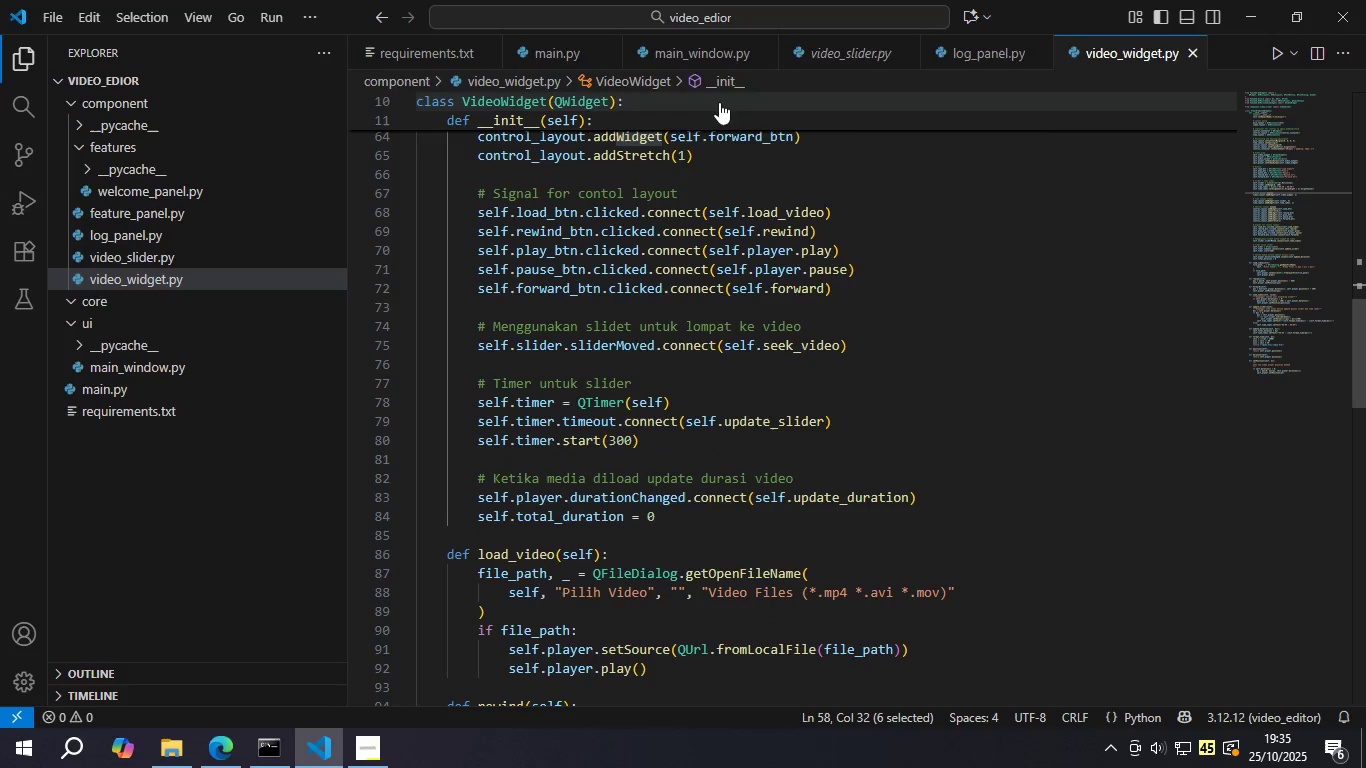 
left_click([678, 58])
 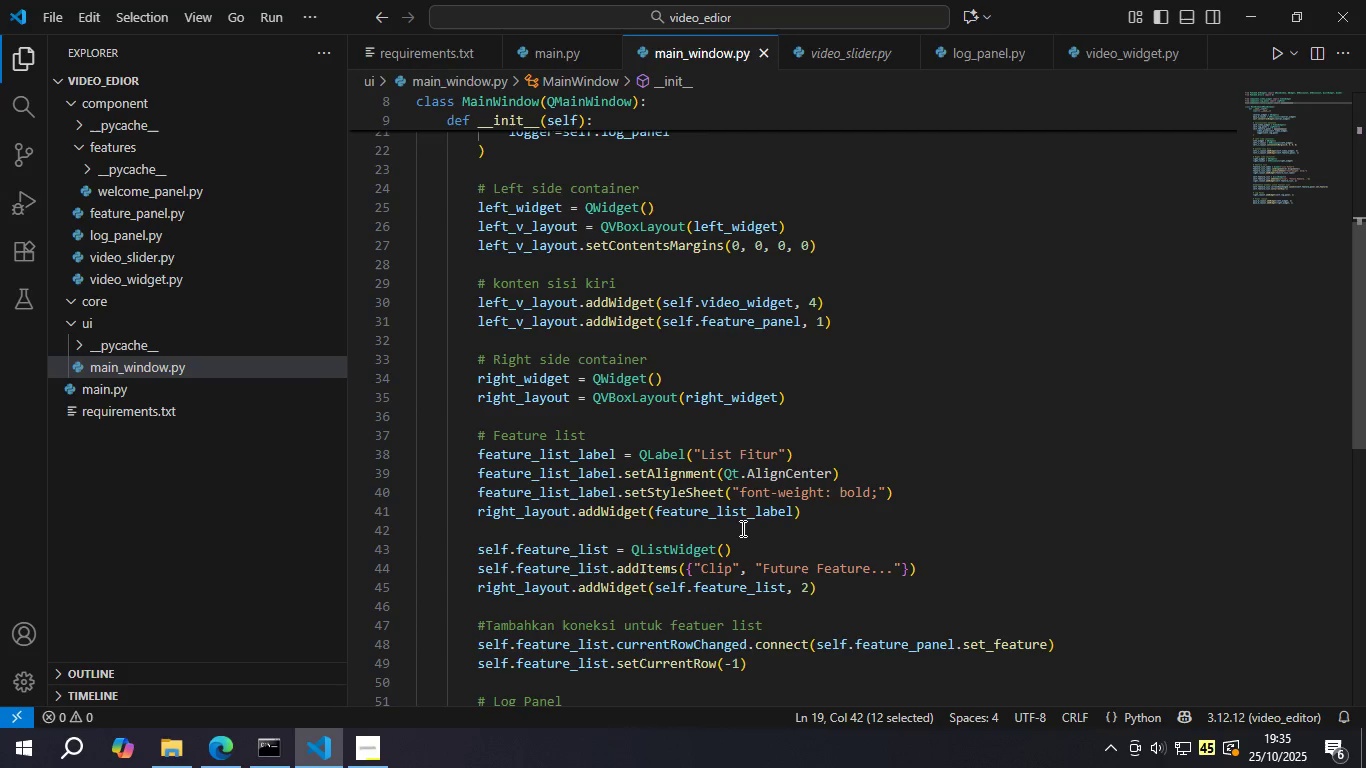 
wait(8.4)
 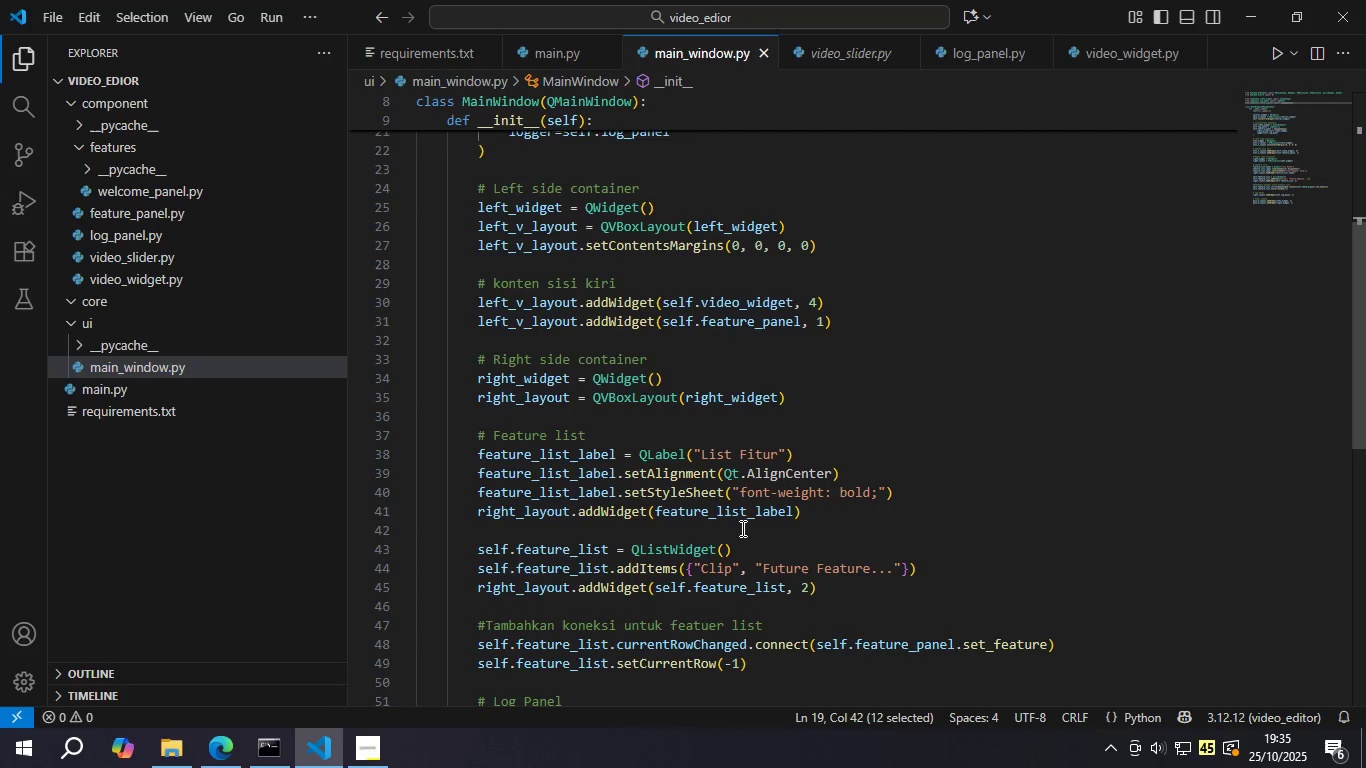 
left_click([677, 434])
 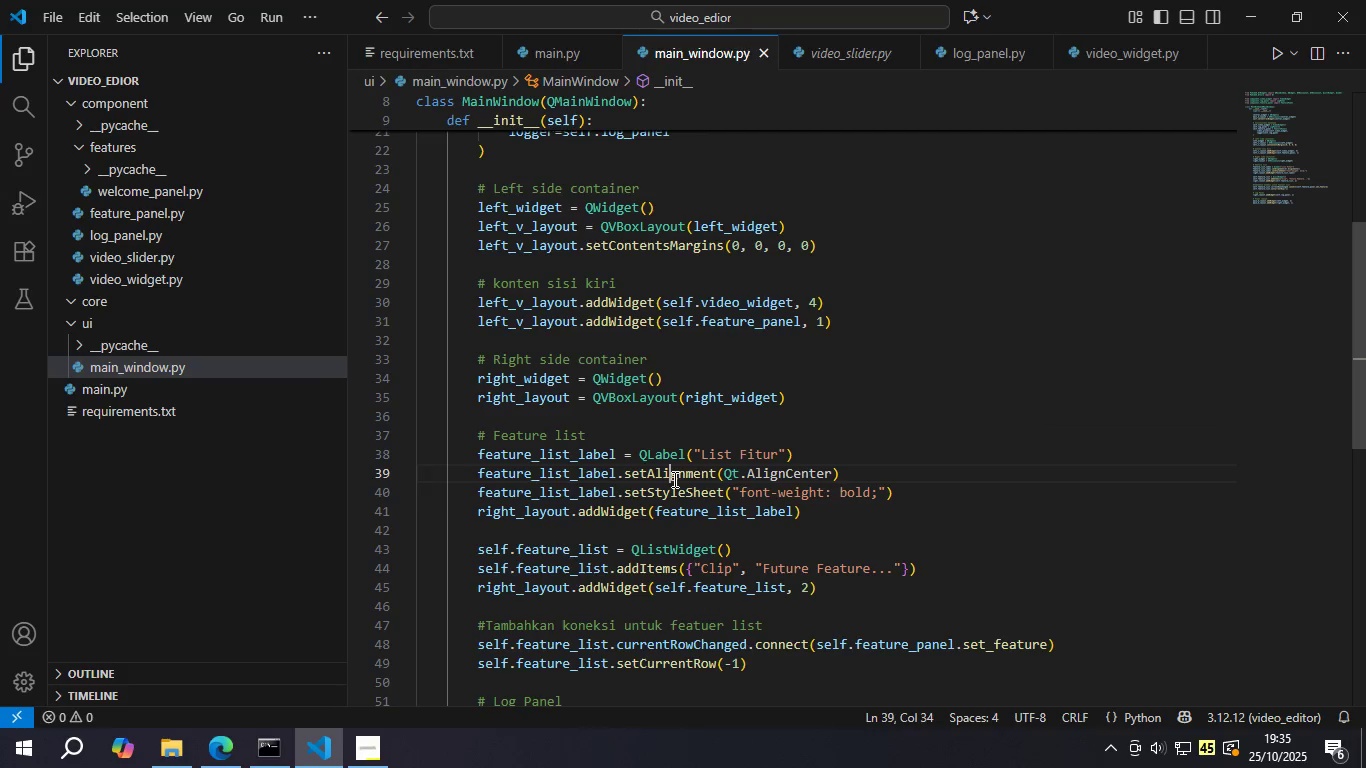 
double_click([673, 479])
 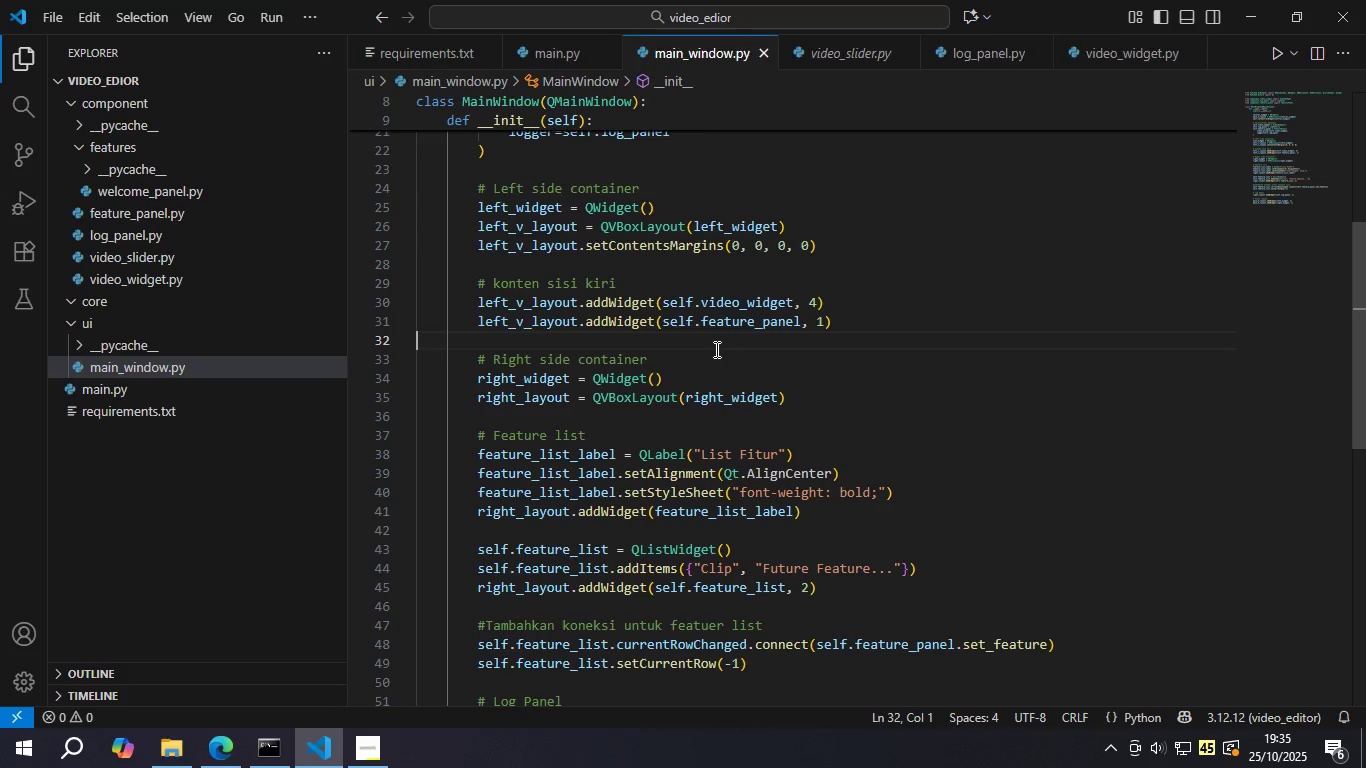 
scroll: coordinate [715, 349], scroll_direction: up, amount: 1.0
 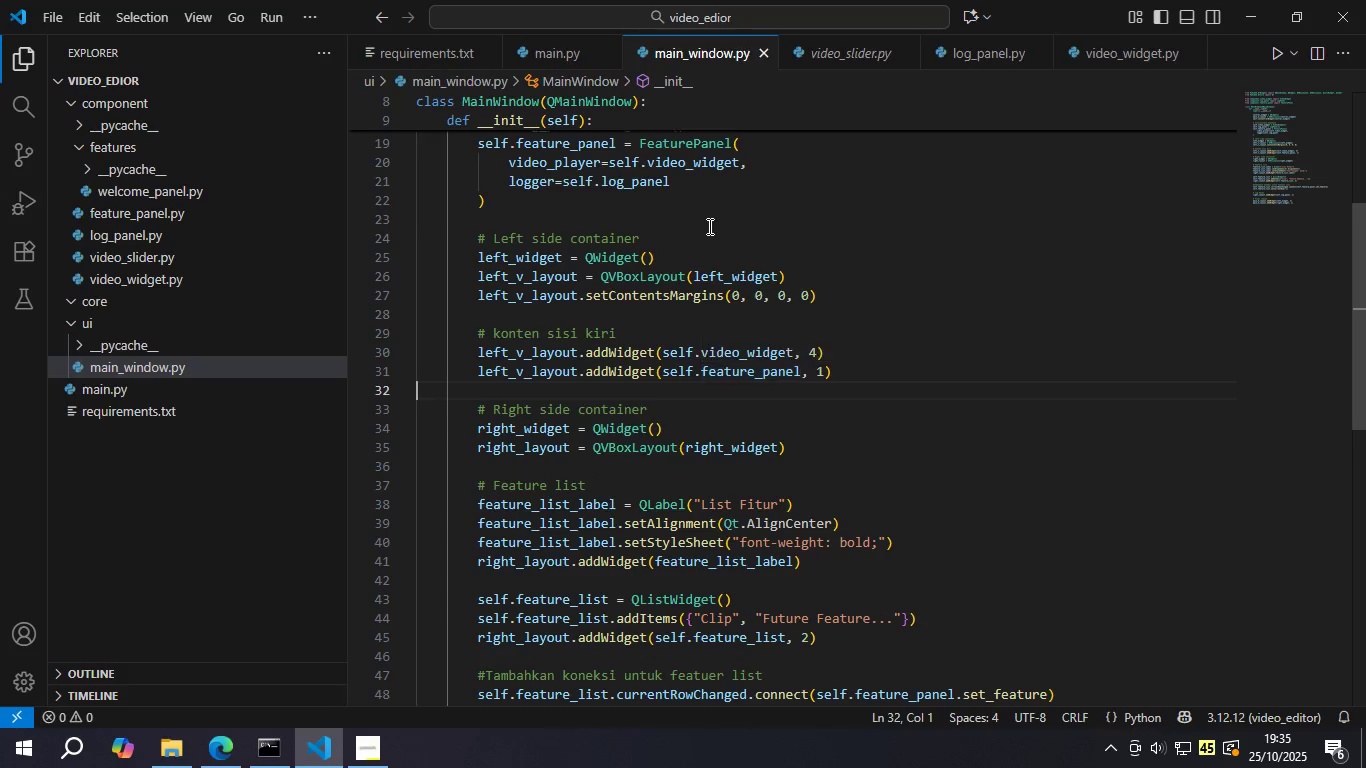 
wait(6.54)
 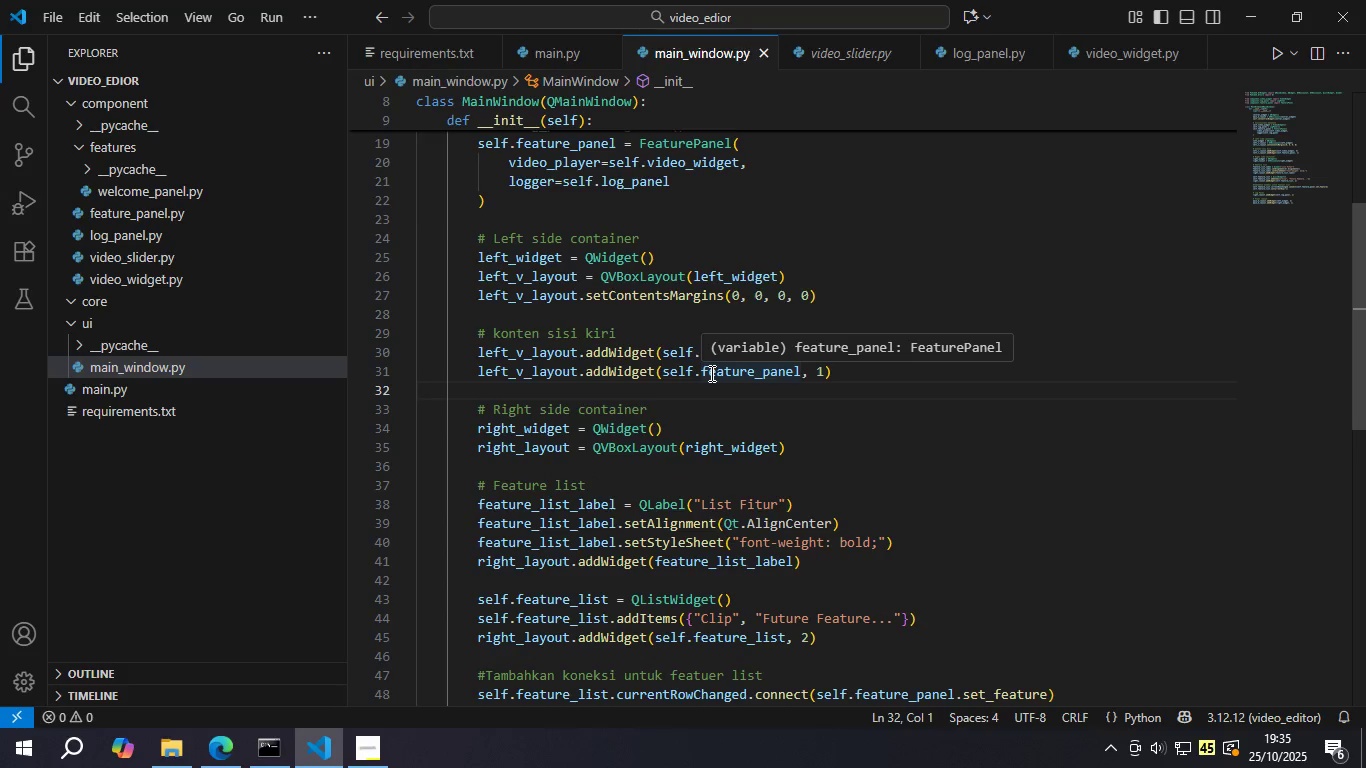 
scroll: coordinate [778, 249], scroll_direction: up, amount: 3.0
 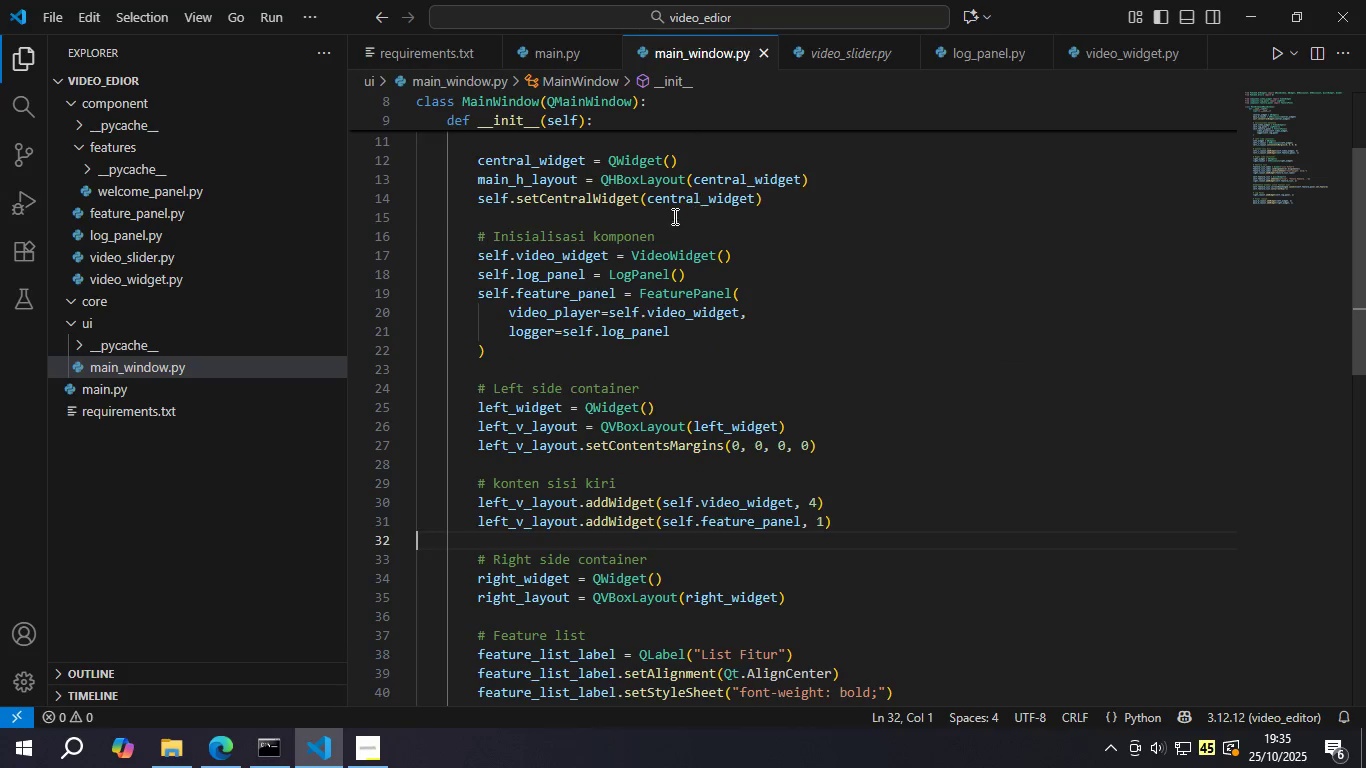 
scroll: coordinate [851, 494], scroll_direction: down, amount: 5.0
 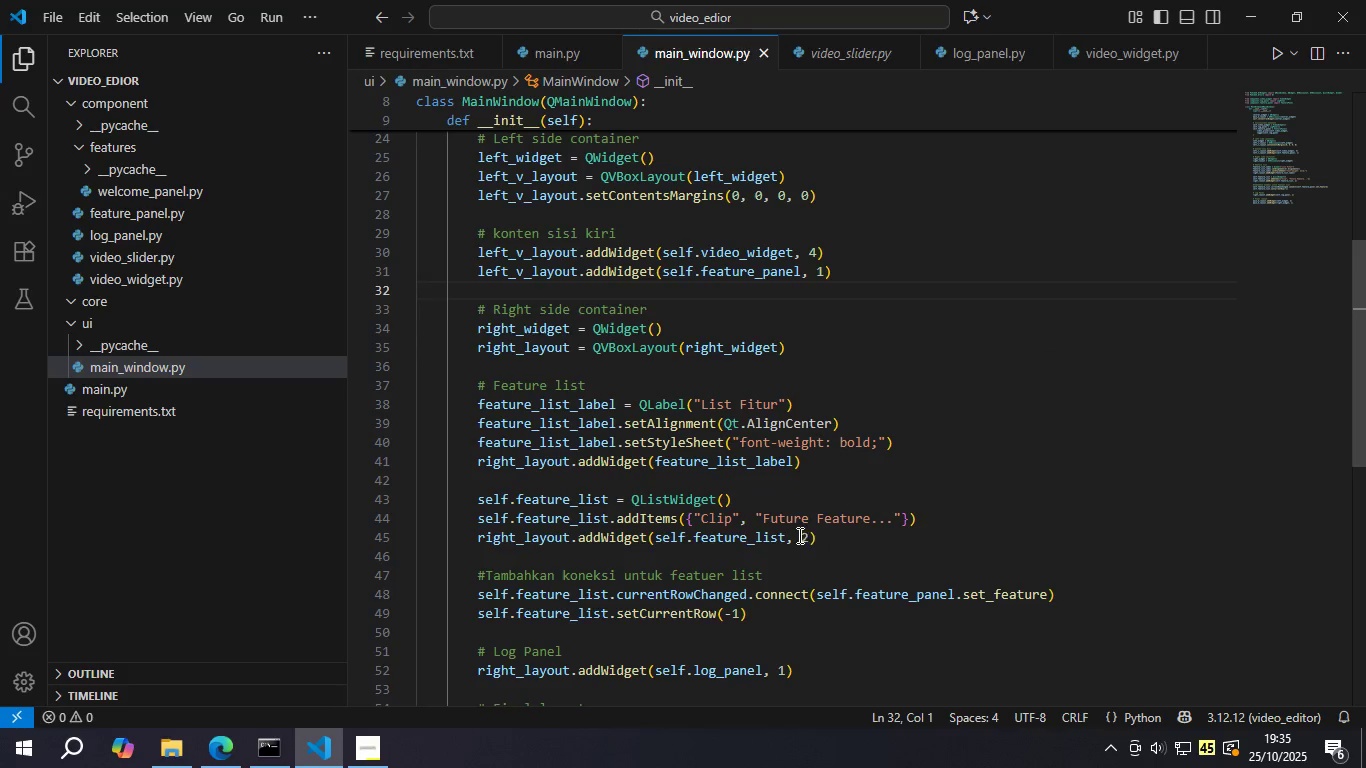 
left_click_drag(start_coordinate=[798, 535], to_coordinate=[809, 543])
 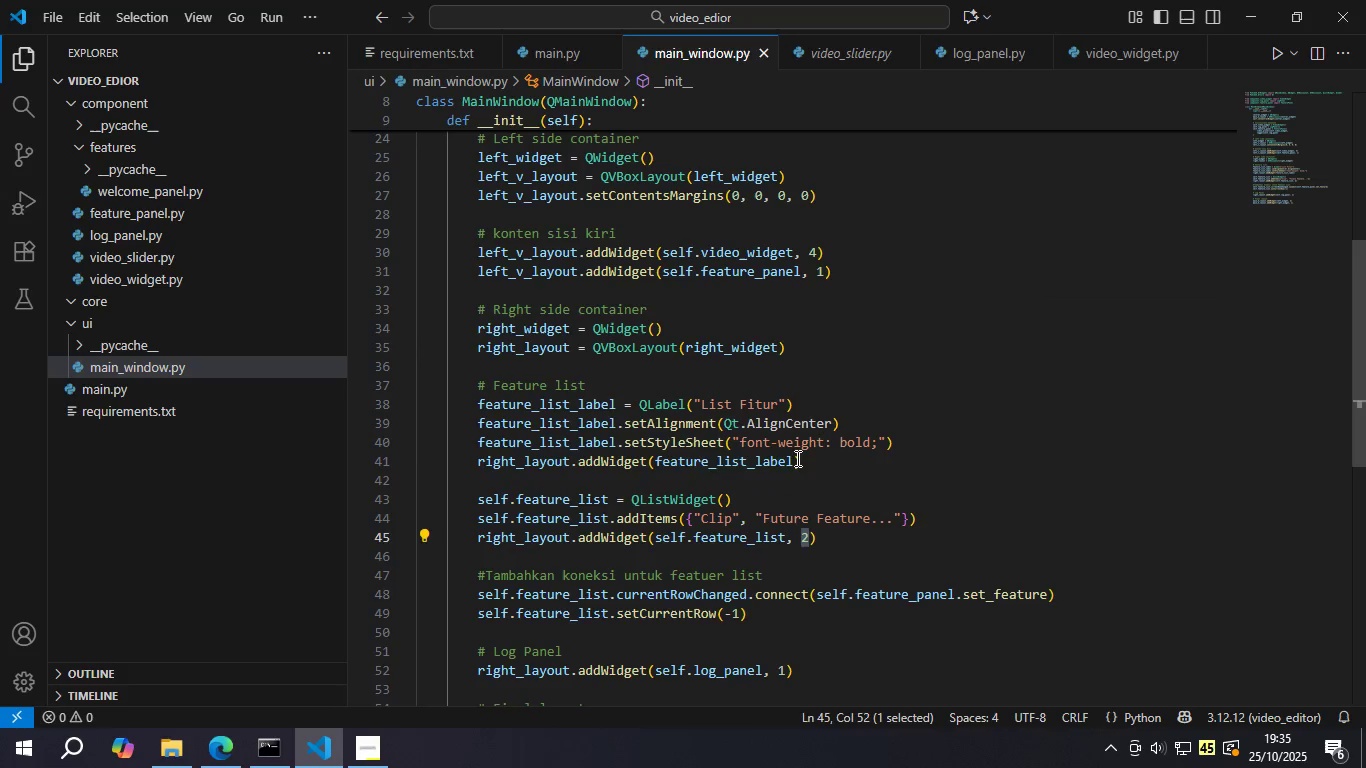 
left_click([796, 458])
 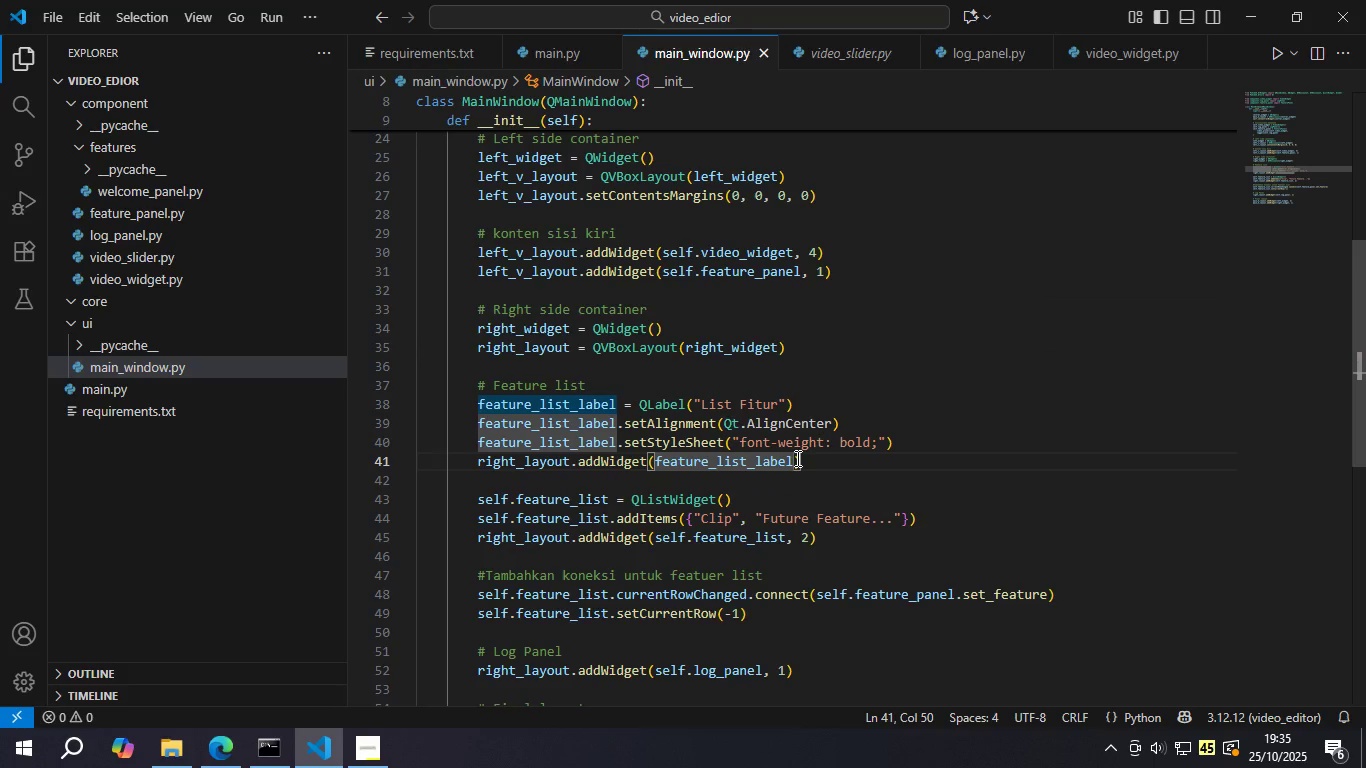 
scroll: coordinate [796, 458], scroll_direction: up, amount: 3.0
 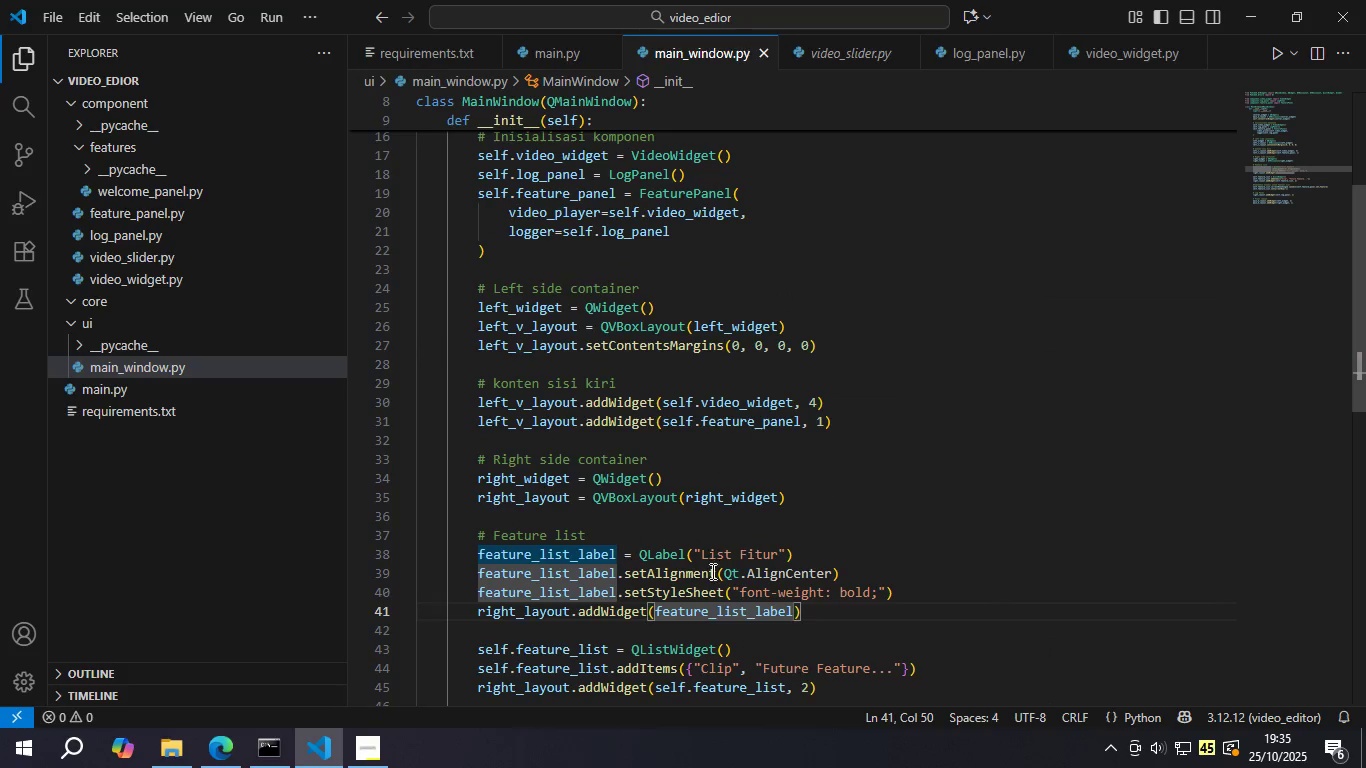 
left_click([822, 601])
 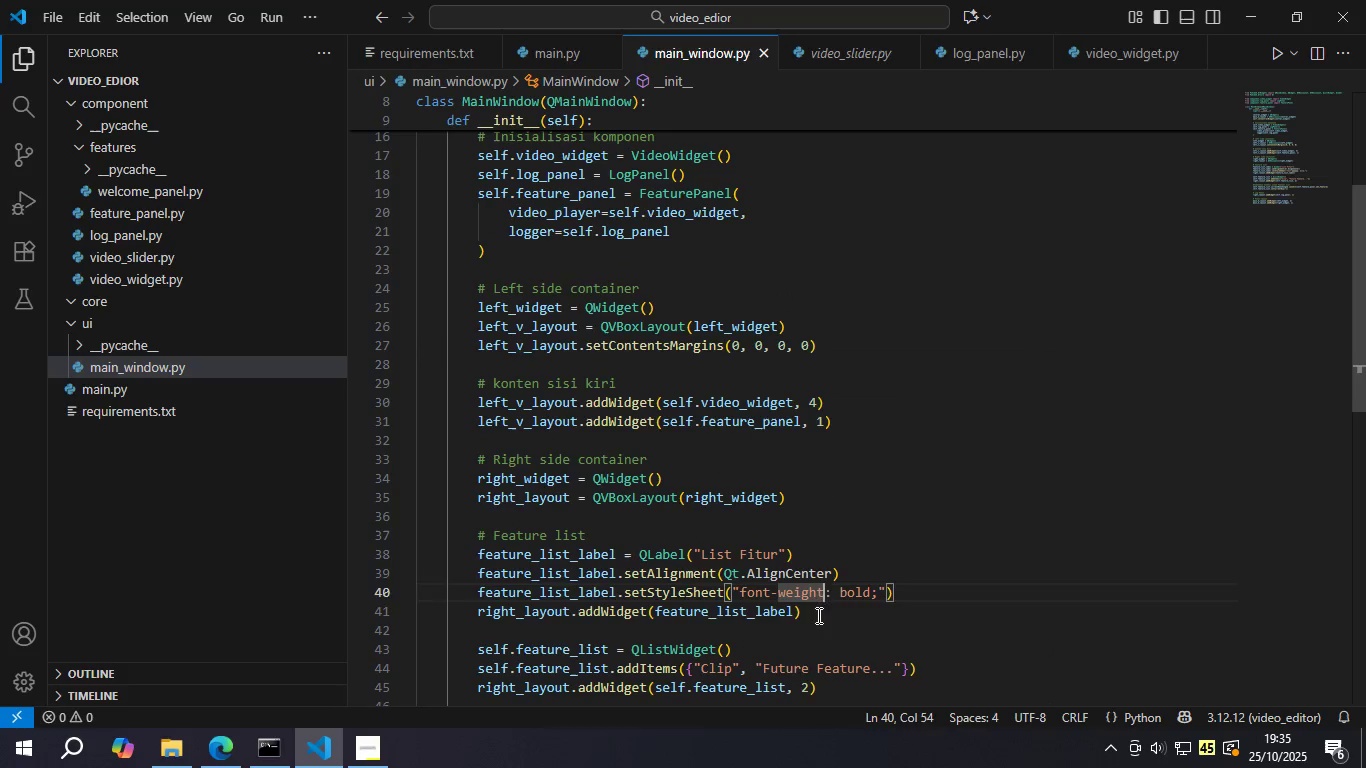 
left_click_drag(start_coordinate=[817, 615], to_coordinate=[477, 551])
 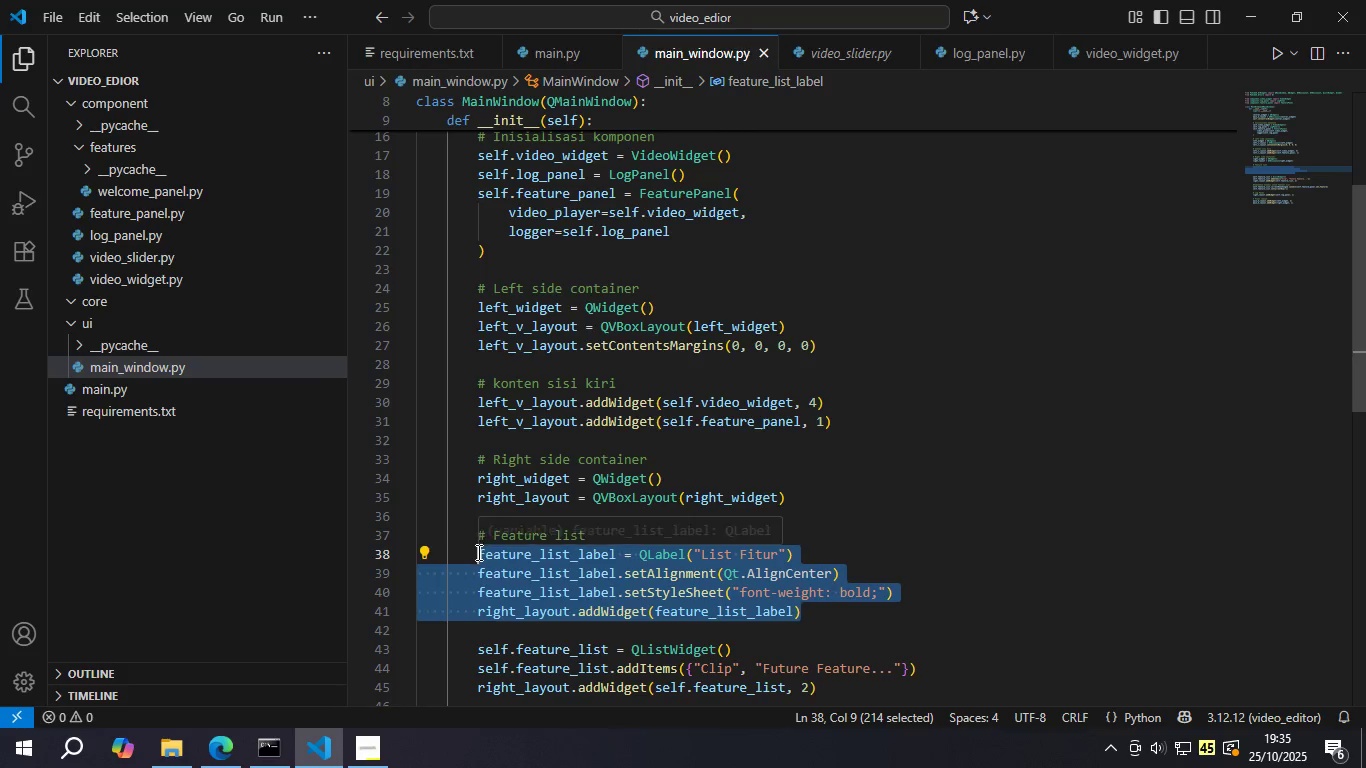 
key(Control+C)
 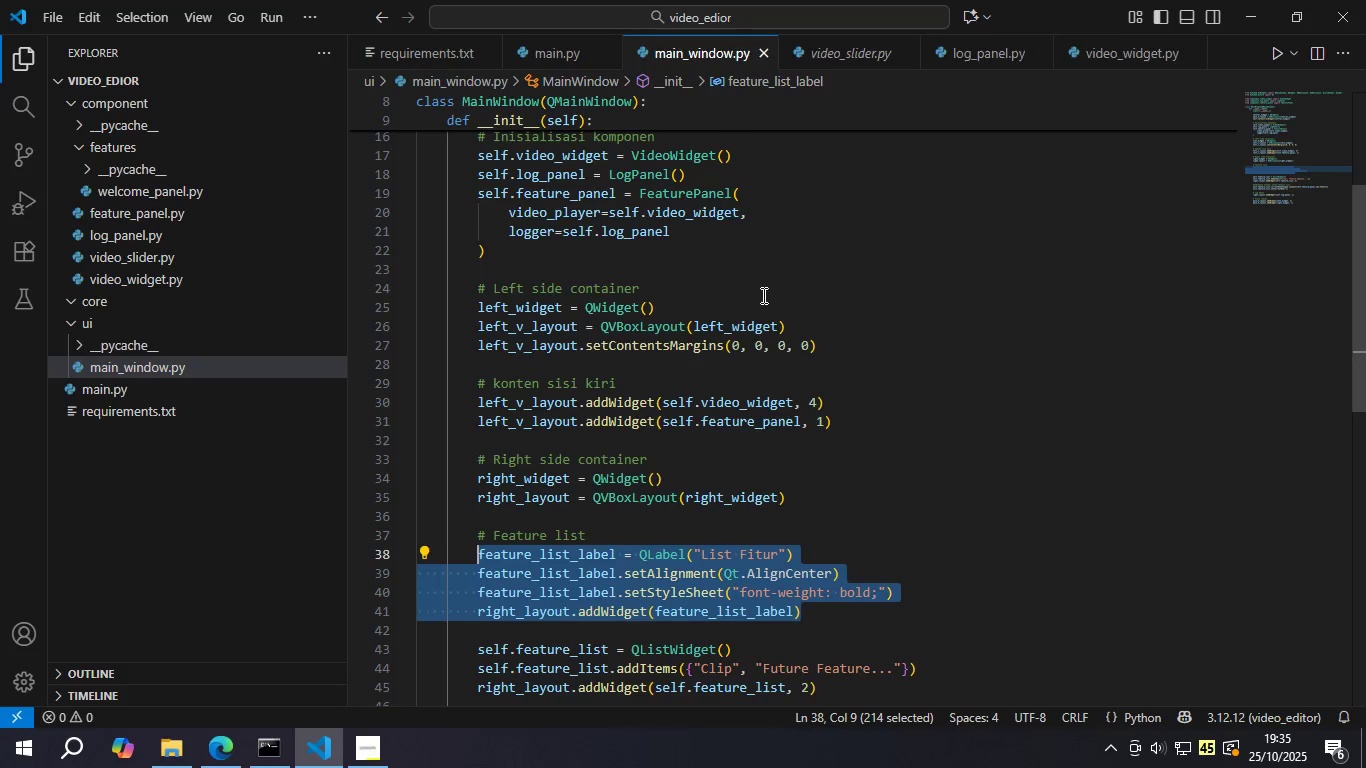 
key(Control+C)
 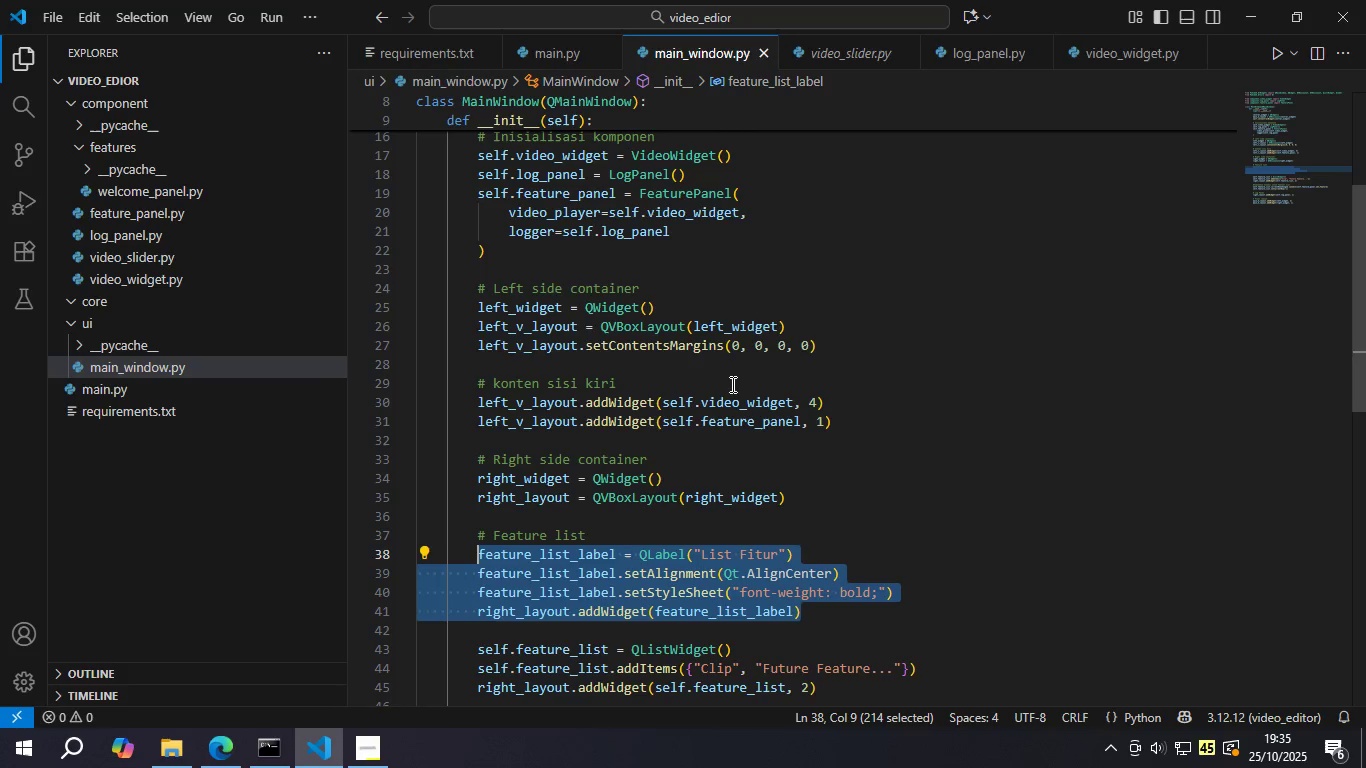 
key(Control+C)
 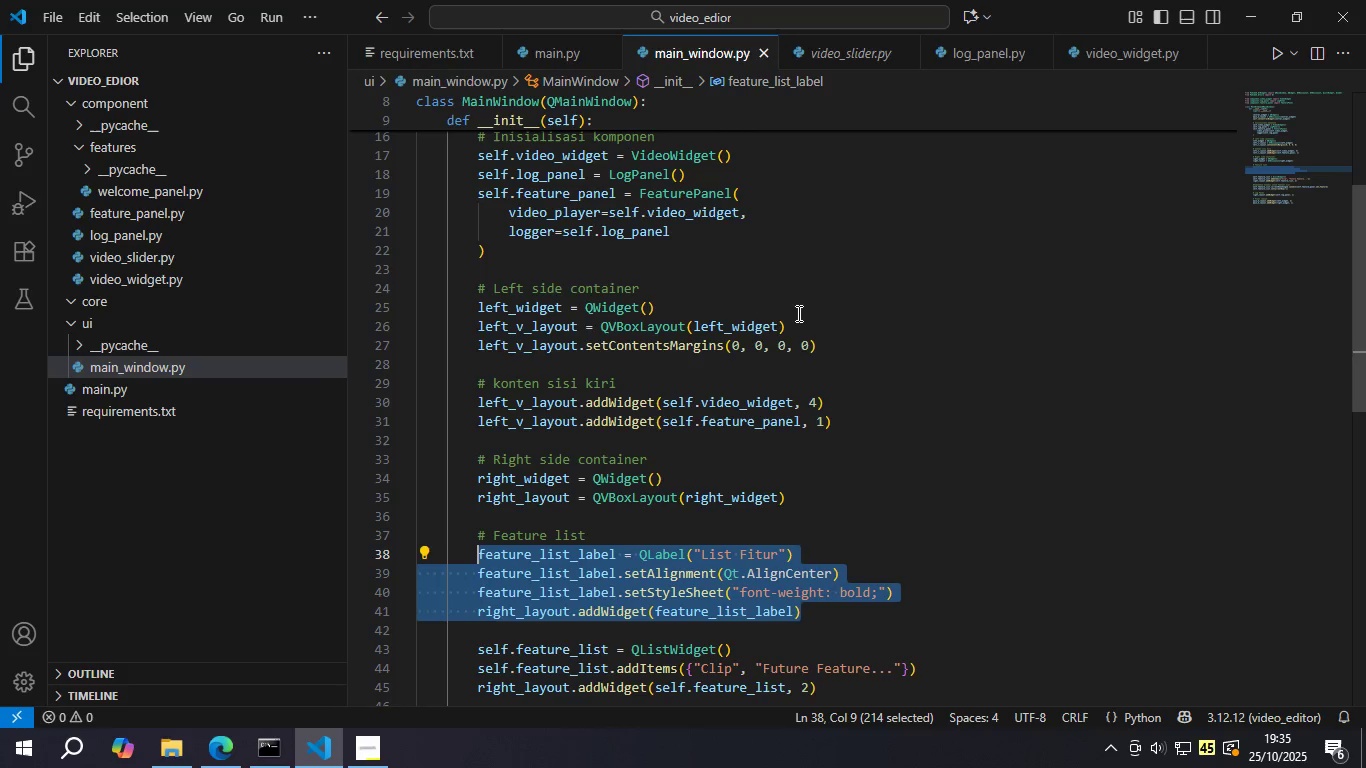 
key(Control+C)
 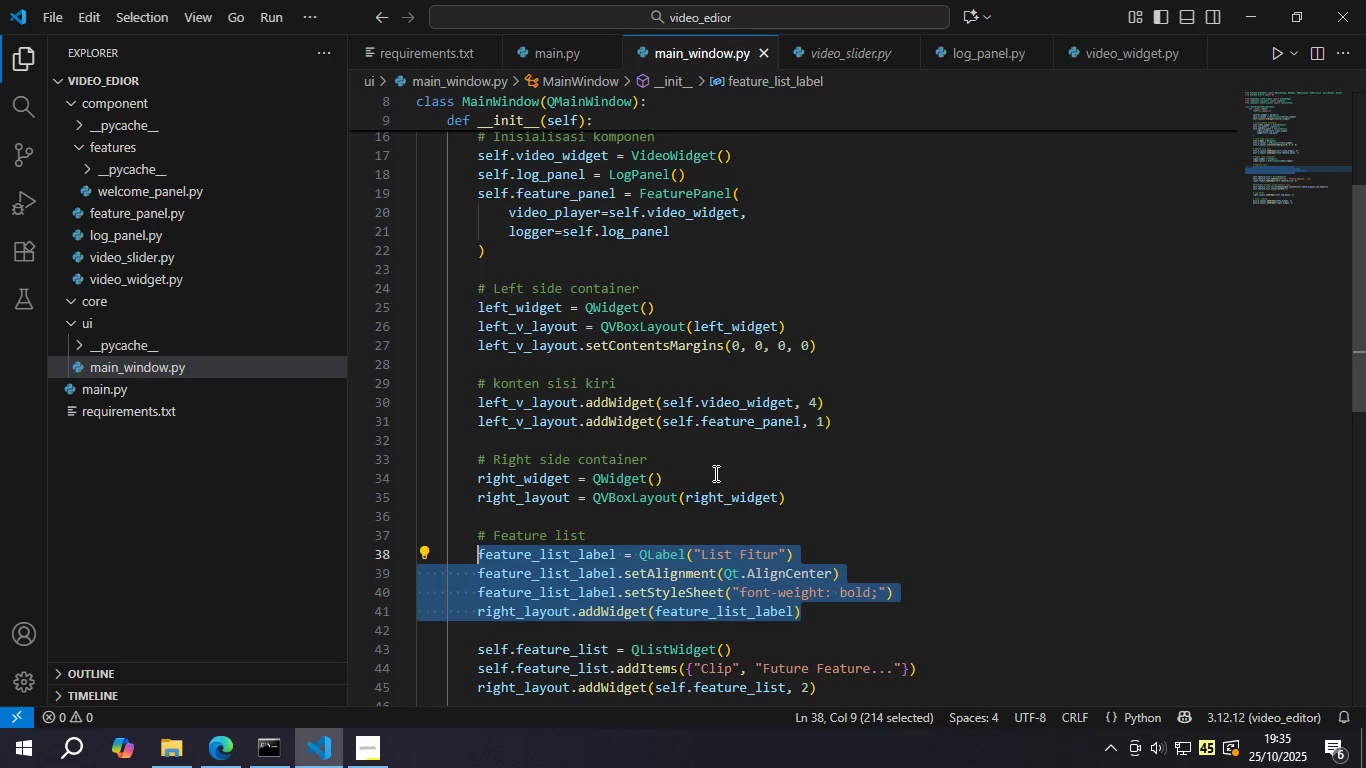 
key(Control+C)
 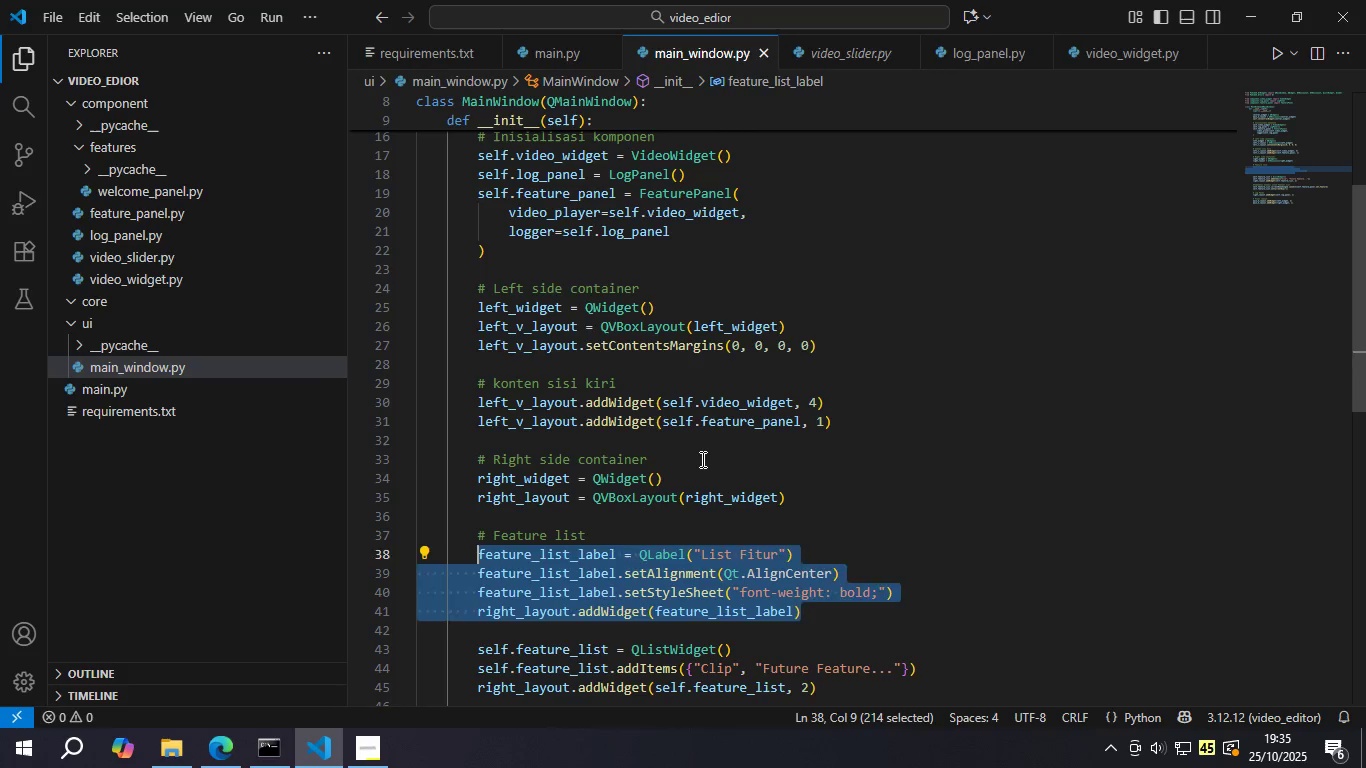 
left_click([701, 459])
 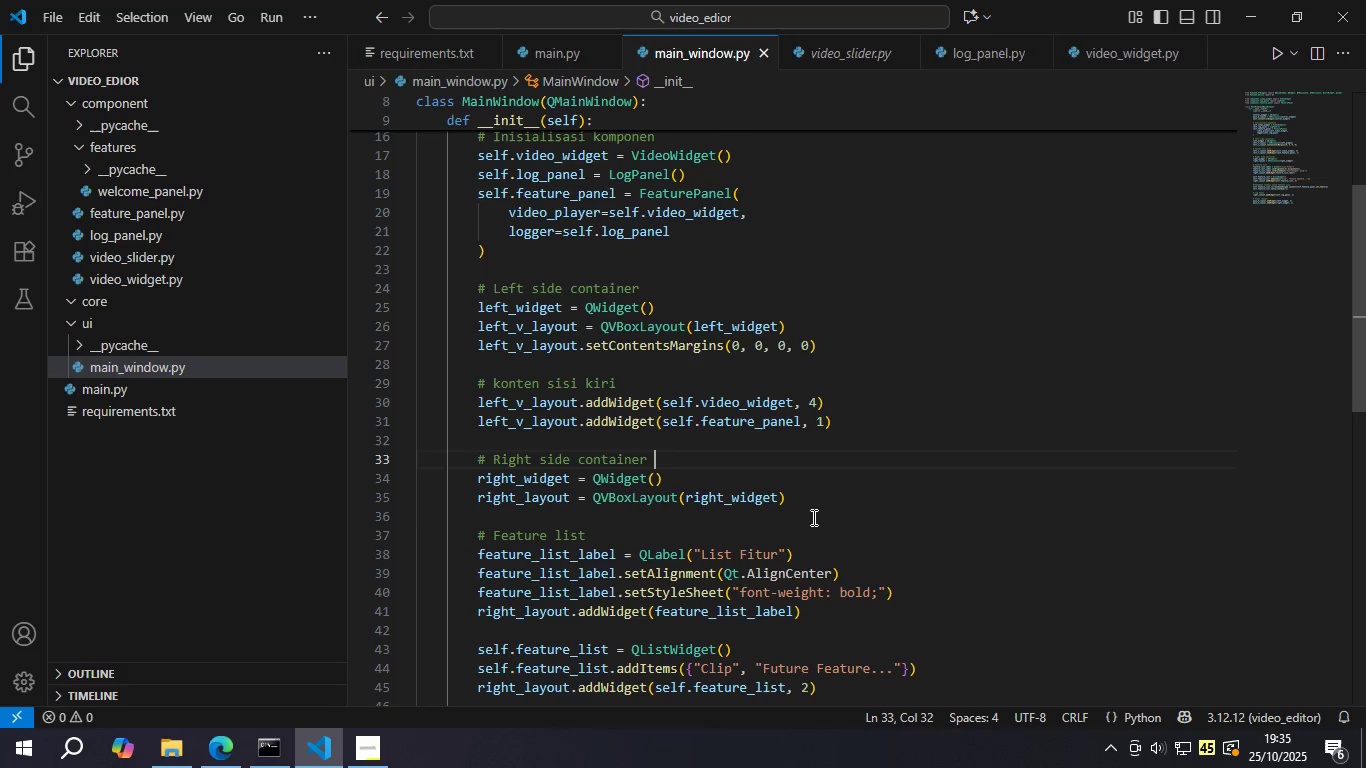 
left_click([812, 517])
 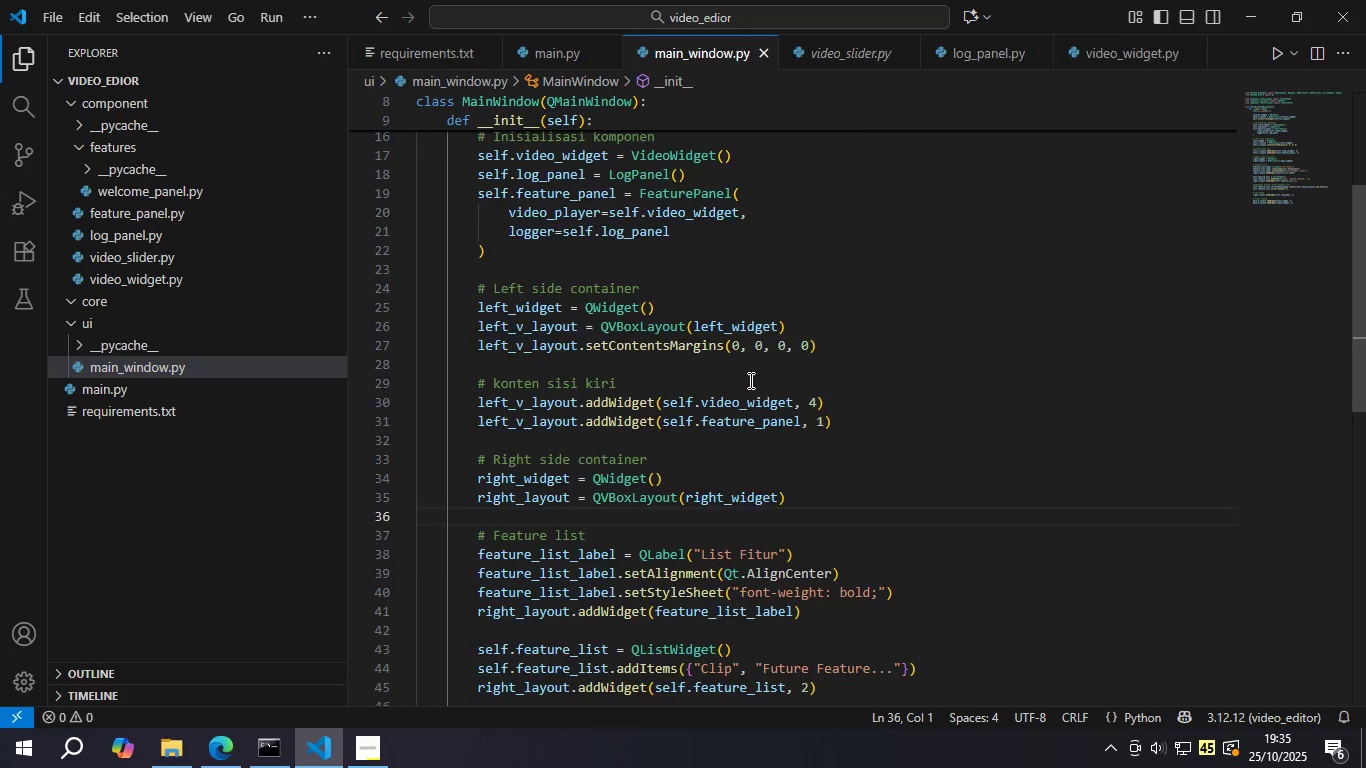 
scroll: coordinate [749, 380], scroll_direction: up, amount: 2.0
 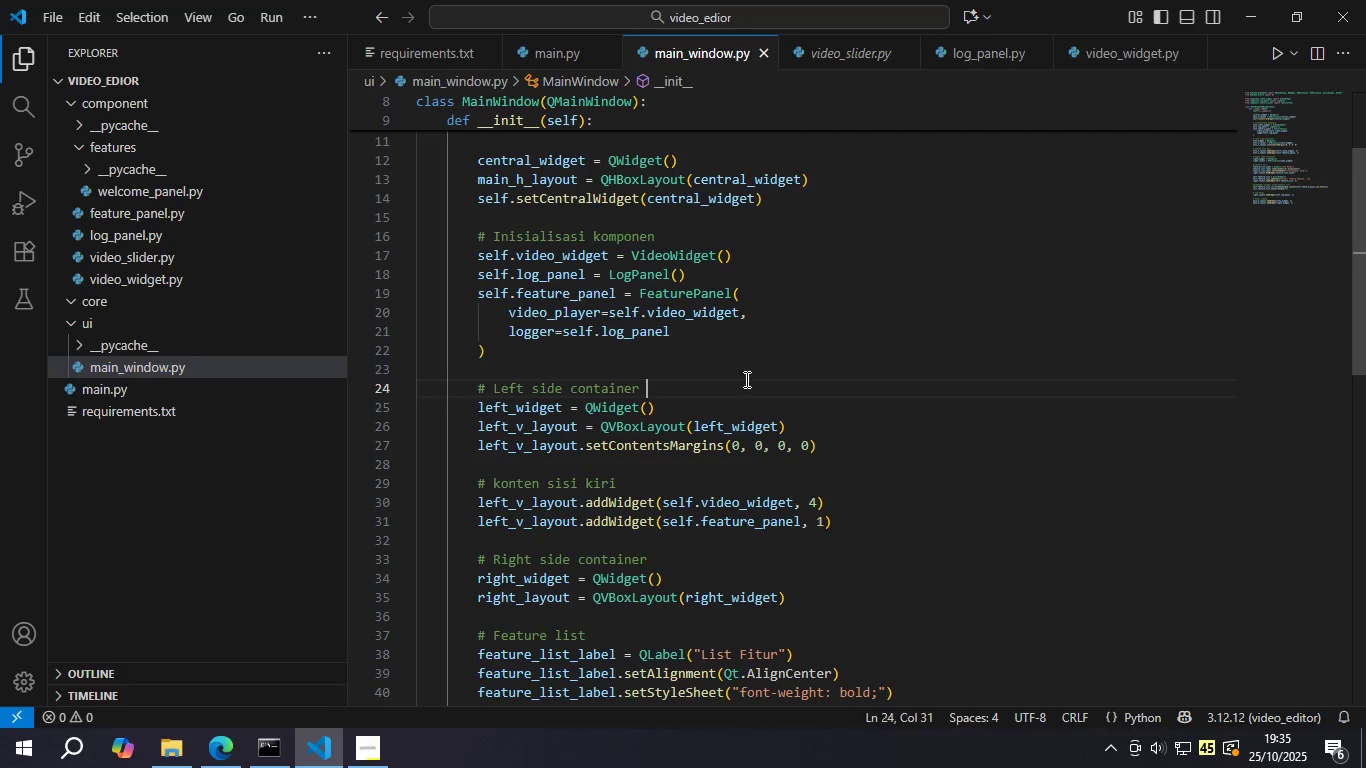 
left_click([745, 379])
 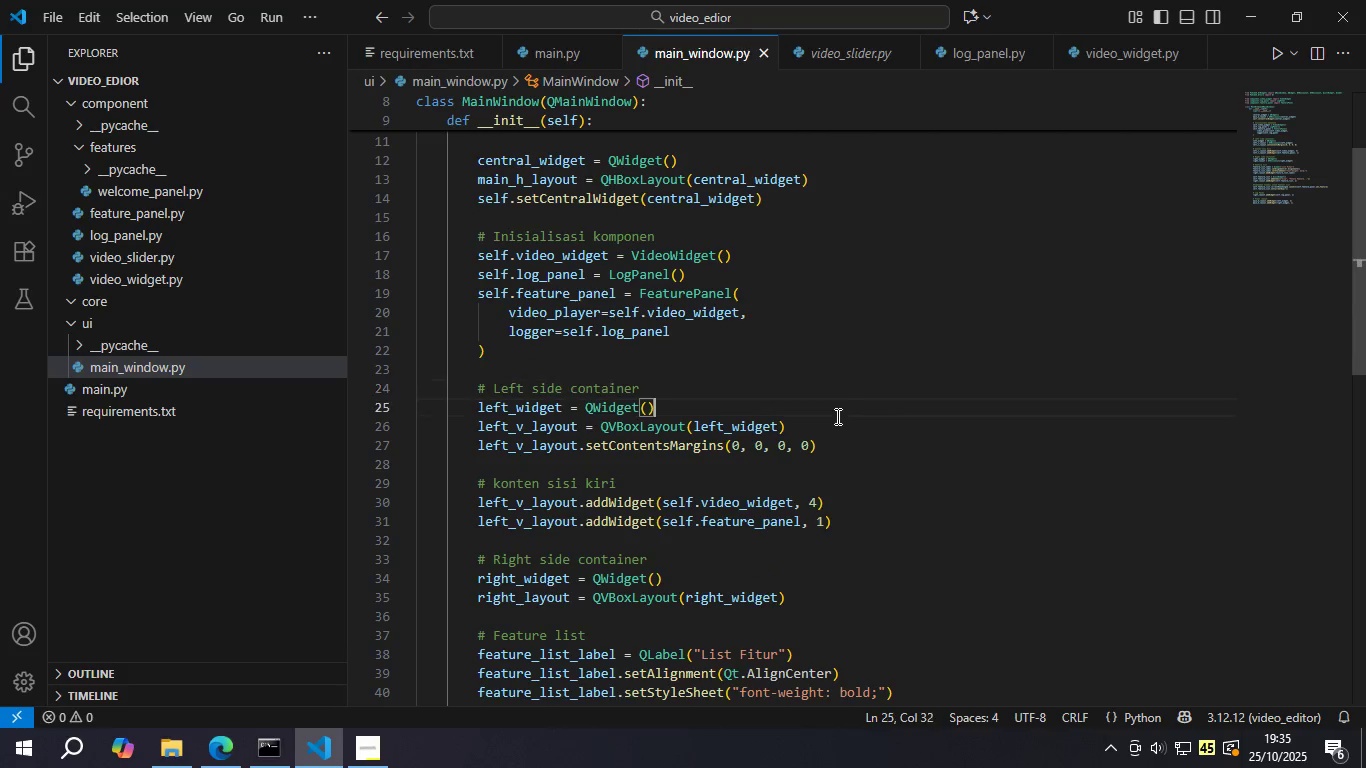 
double_click([848, 436])
 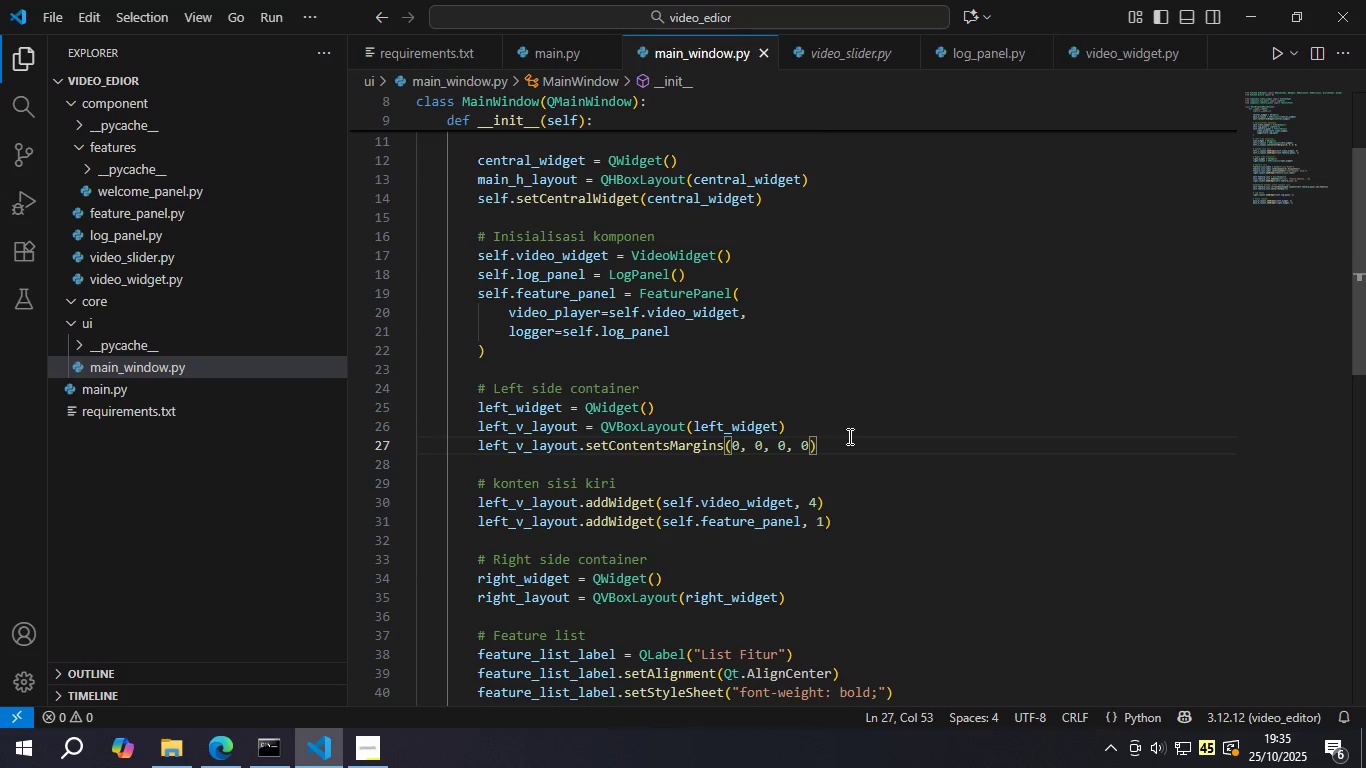 
key(Enter)
 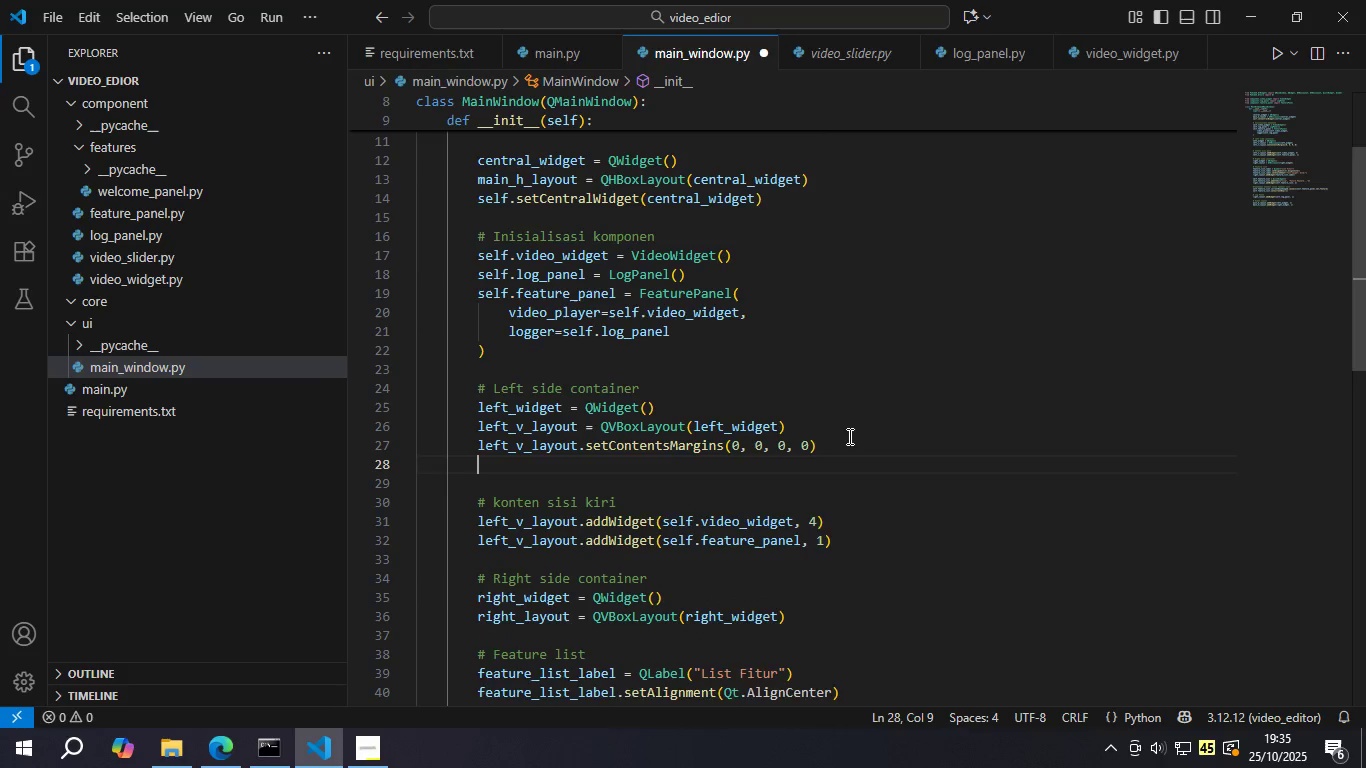 
key(Enter)
 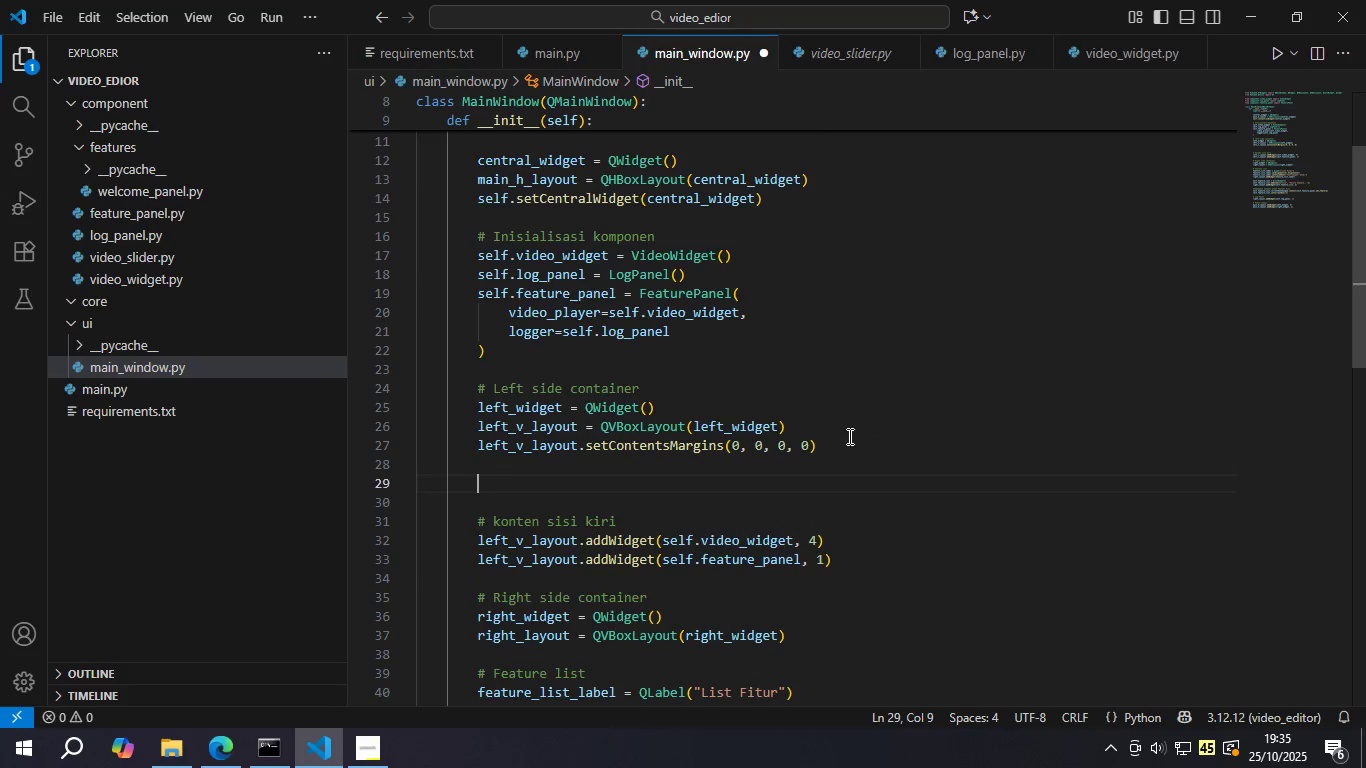 
key(Control+V)
 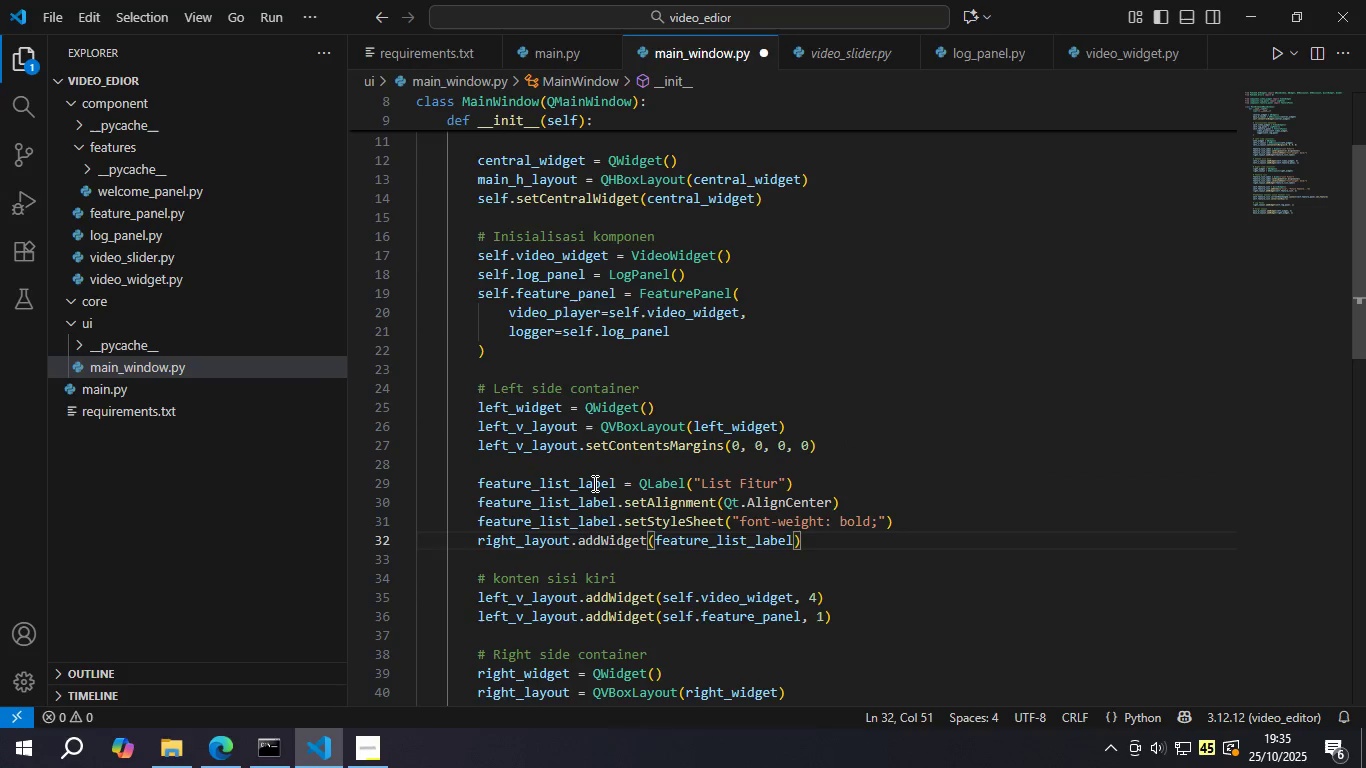 
left_click([593, 483])
 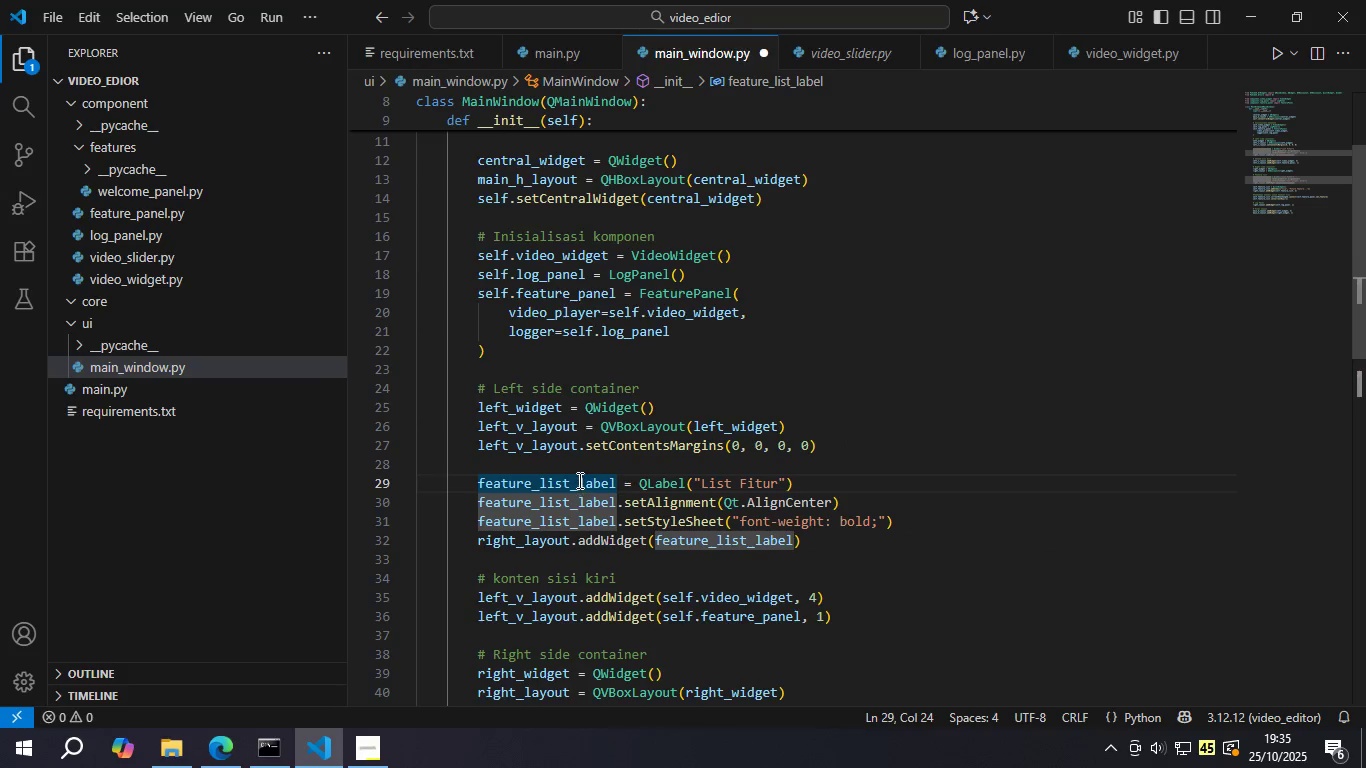 
left_click_drag(start_coordinate=[576, 480], to_coordinate=[612, 484])
 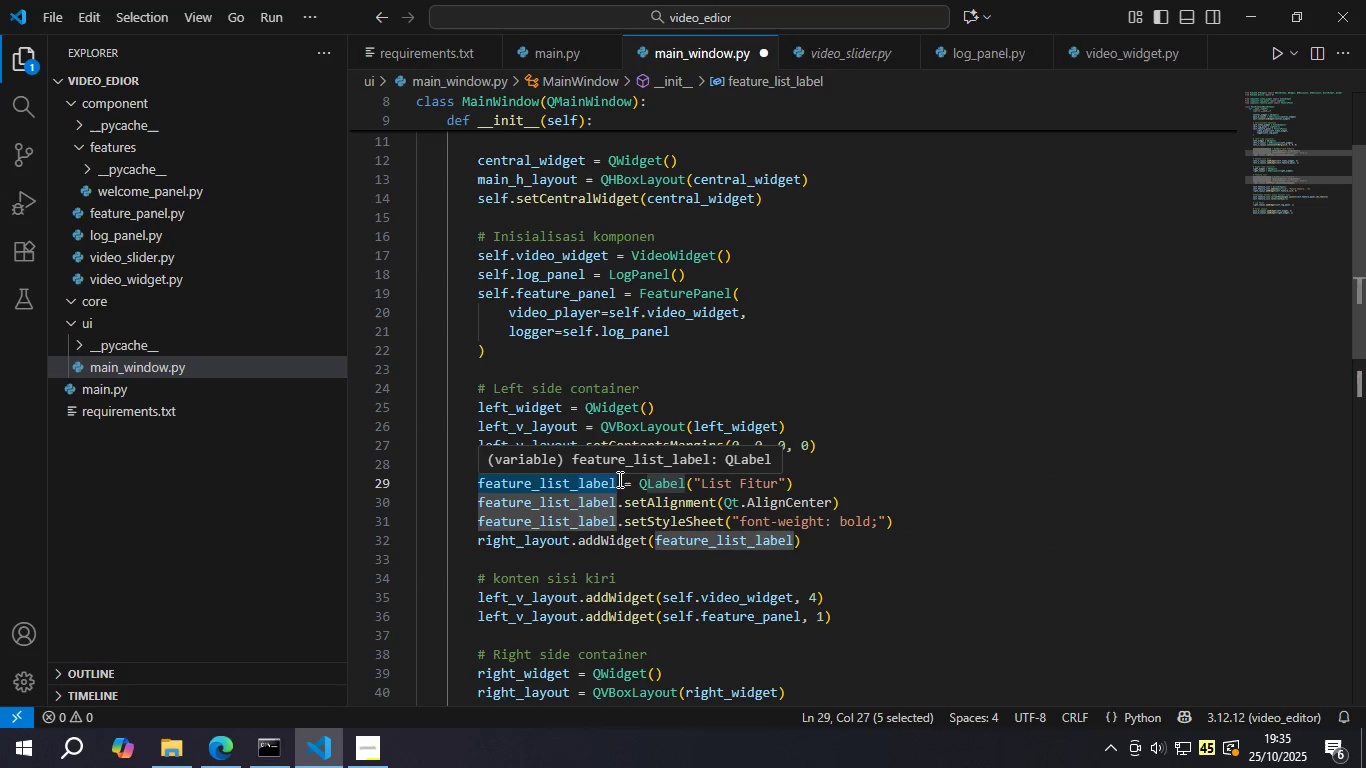 
key(Backspace)
 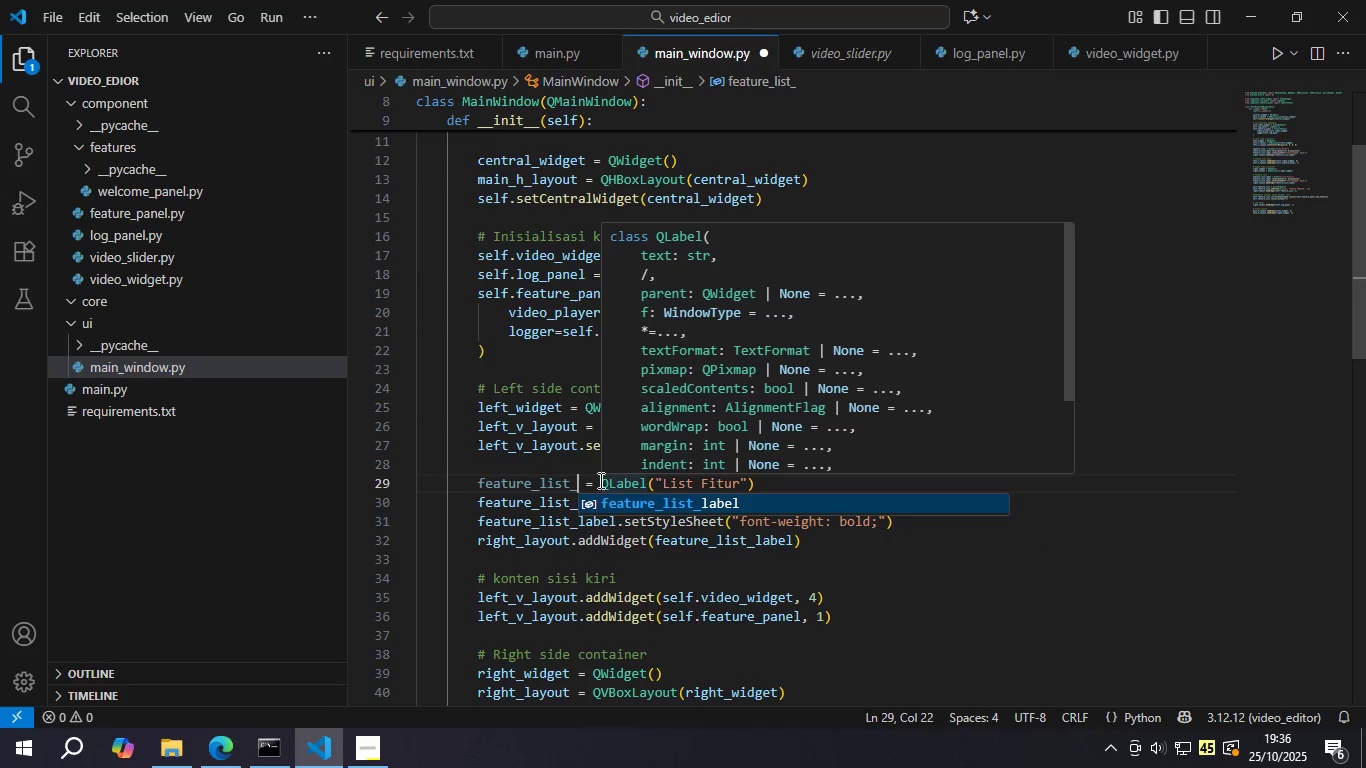 
left_click([517, 481])
 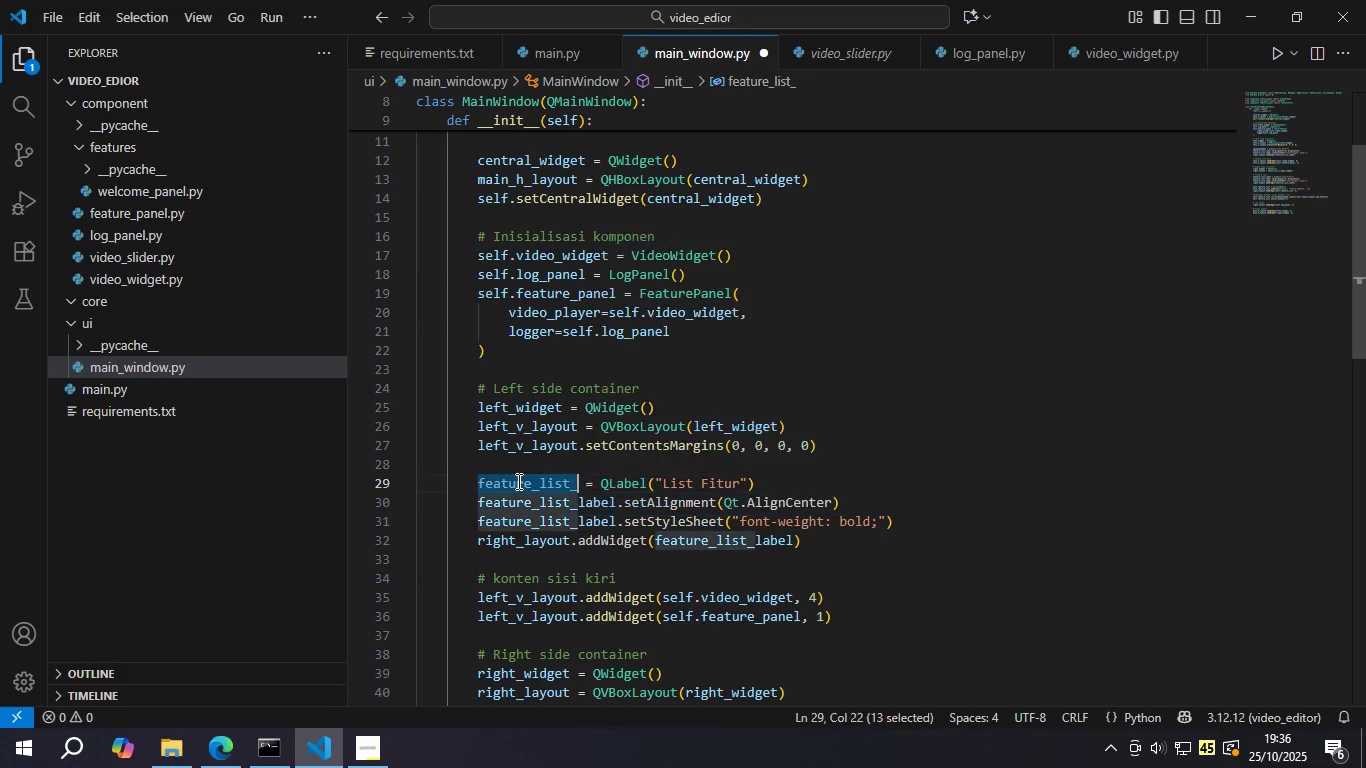 
double_click([517, 481])
 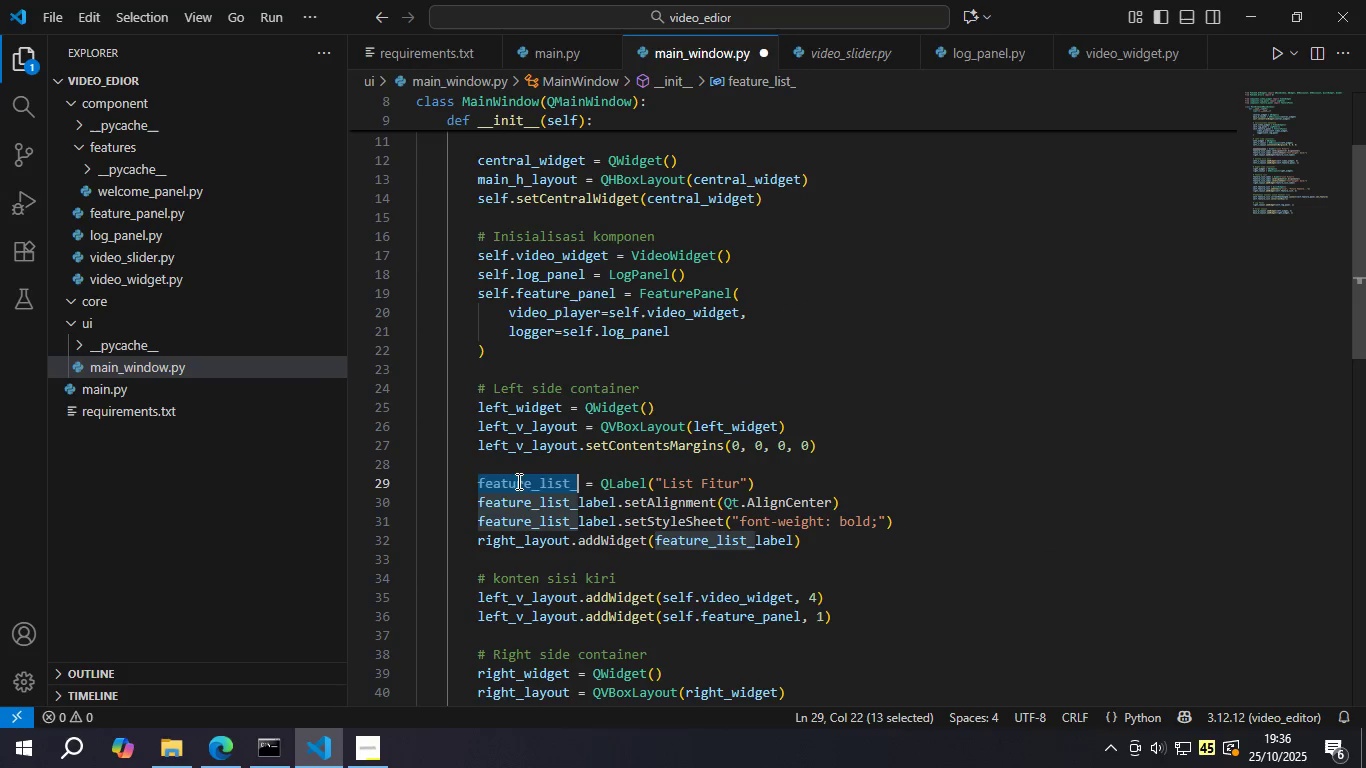 
key(Control+C)
 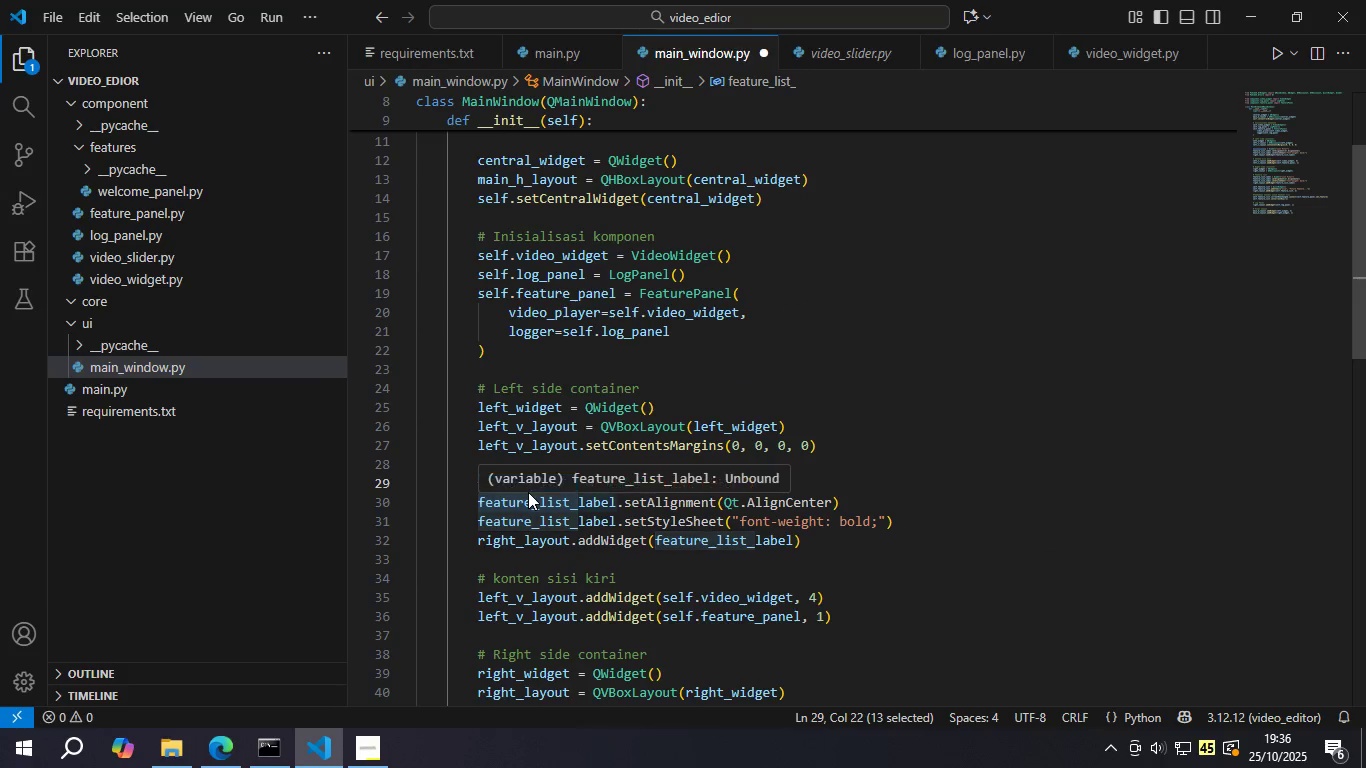 
double_click([528, 492])
 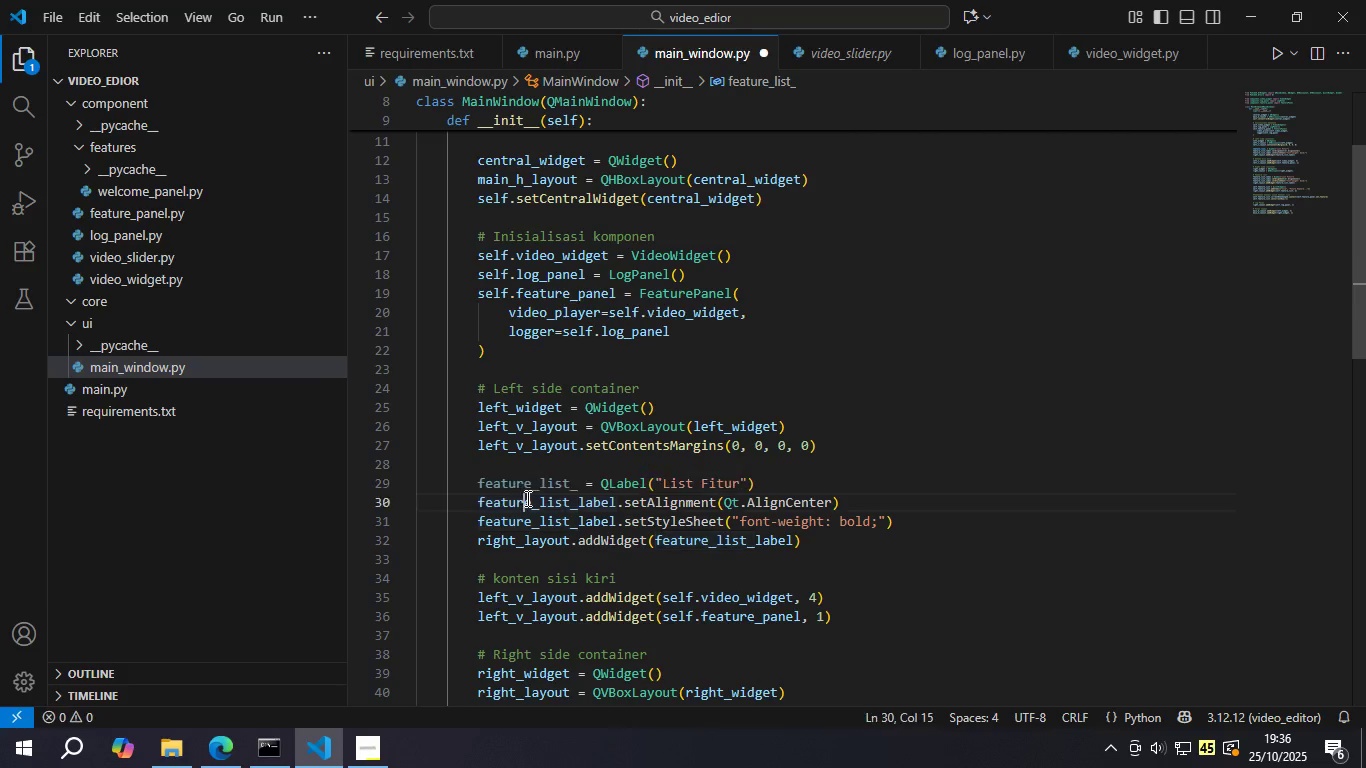 
triple_click([526, 498])
 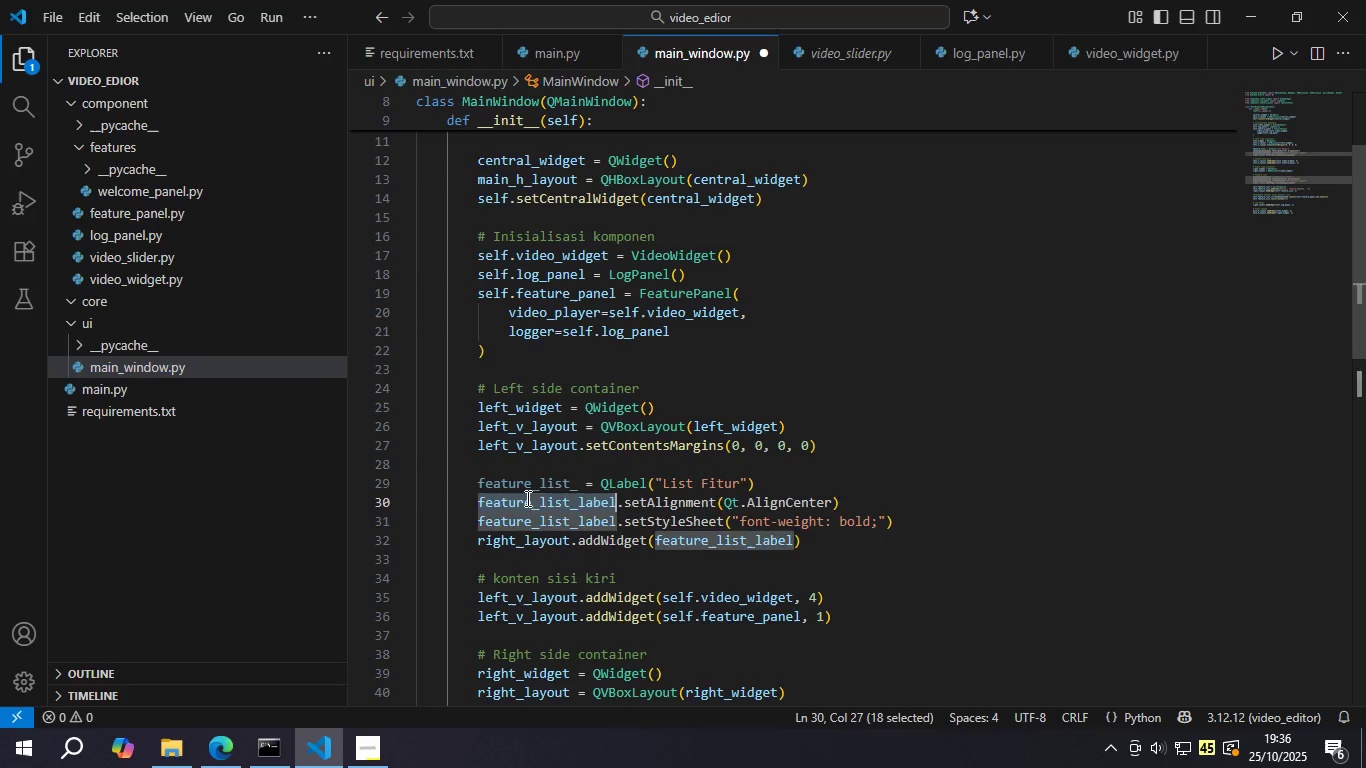 
triple_click([526, 498])
 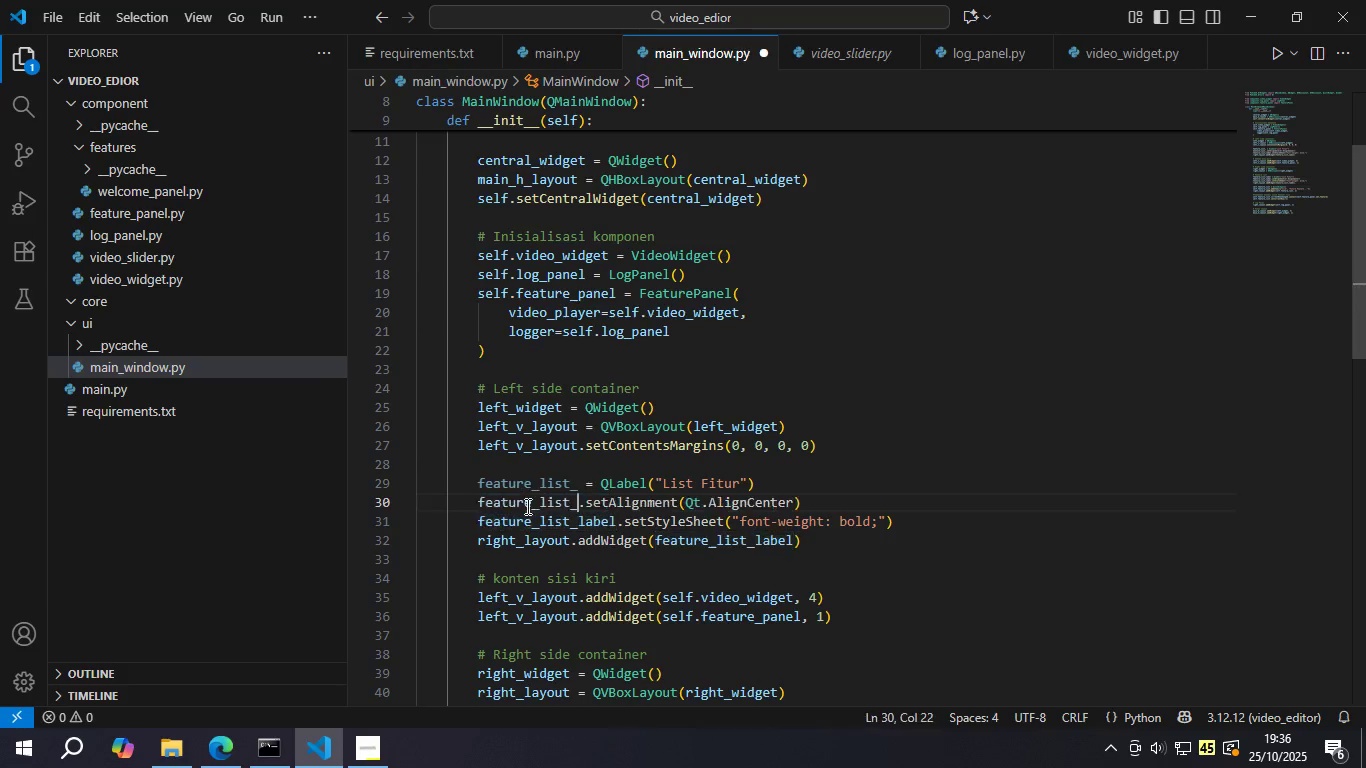 
key(Control+ControlLeft)
 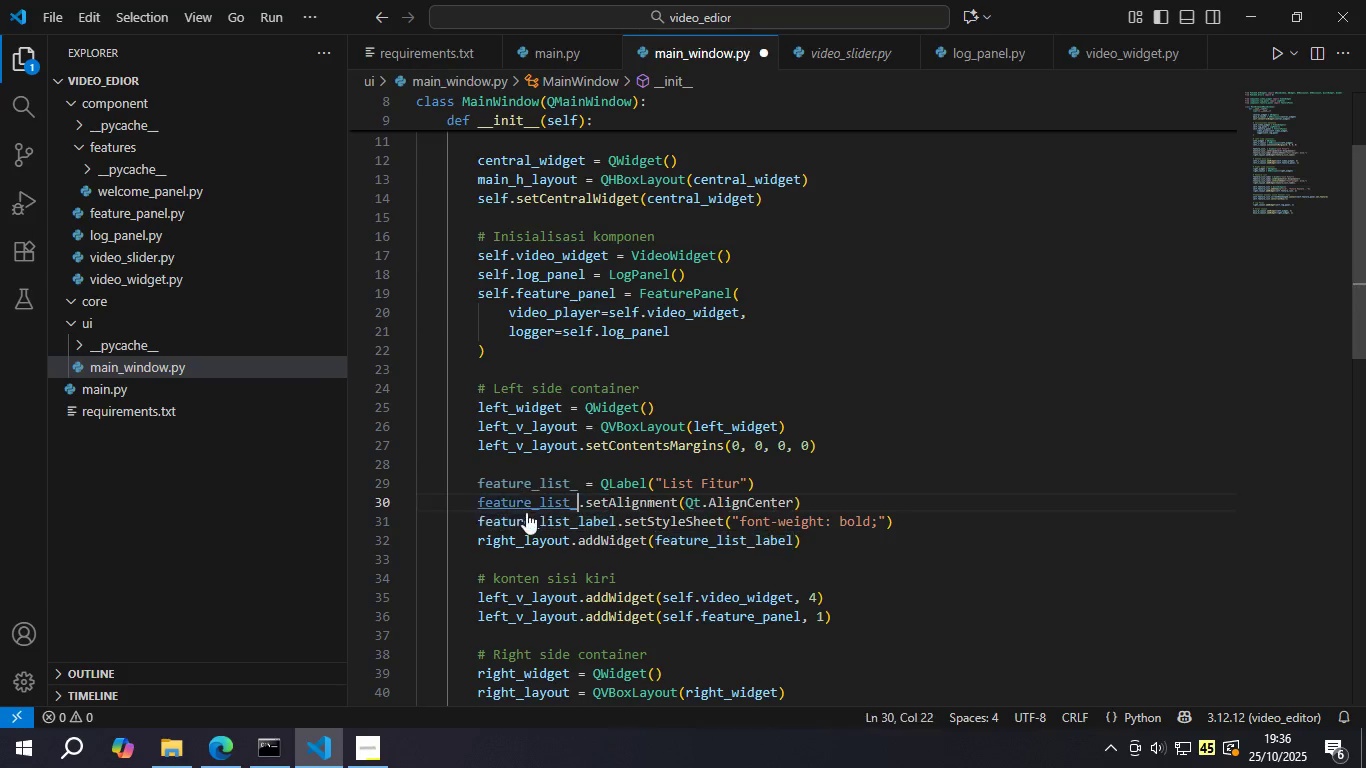 
key(Control+V)
 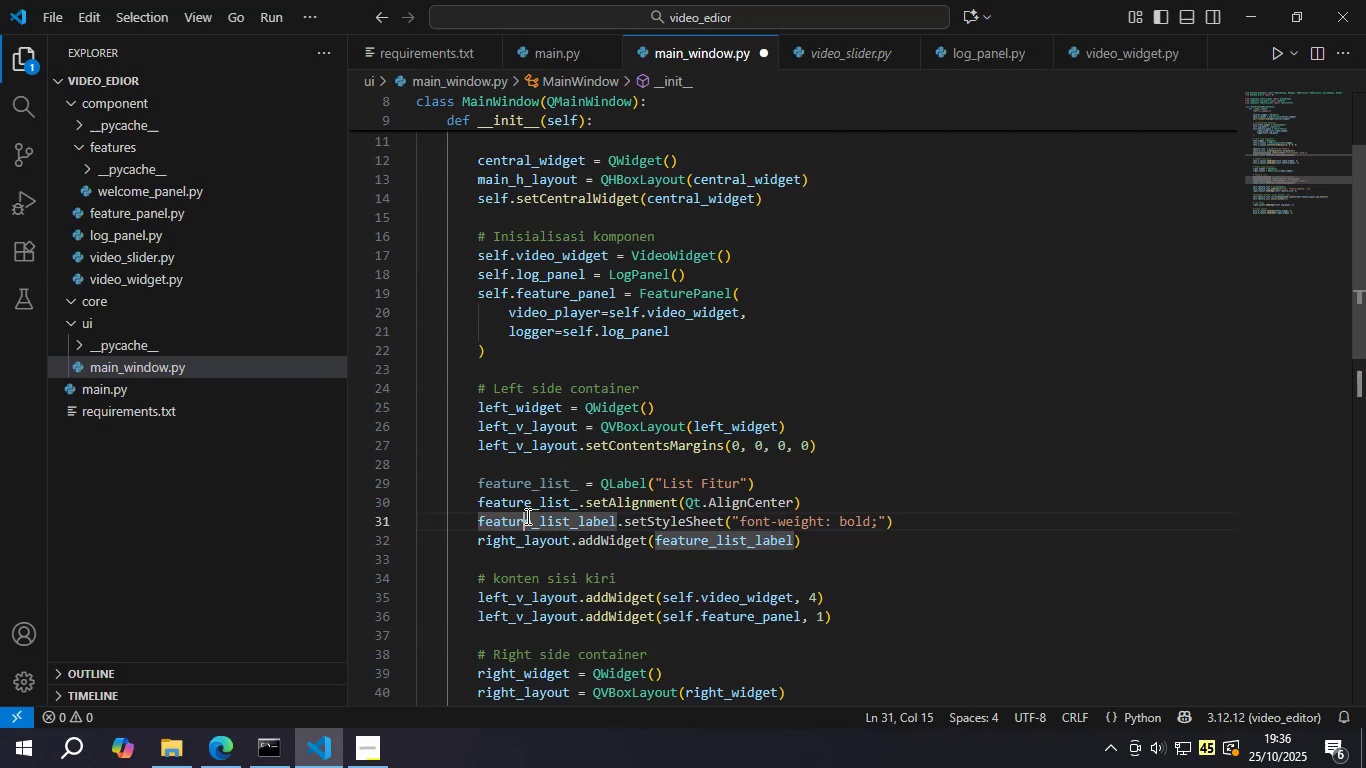 
double_click([526, 516])
 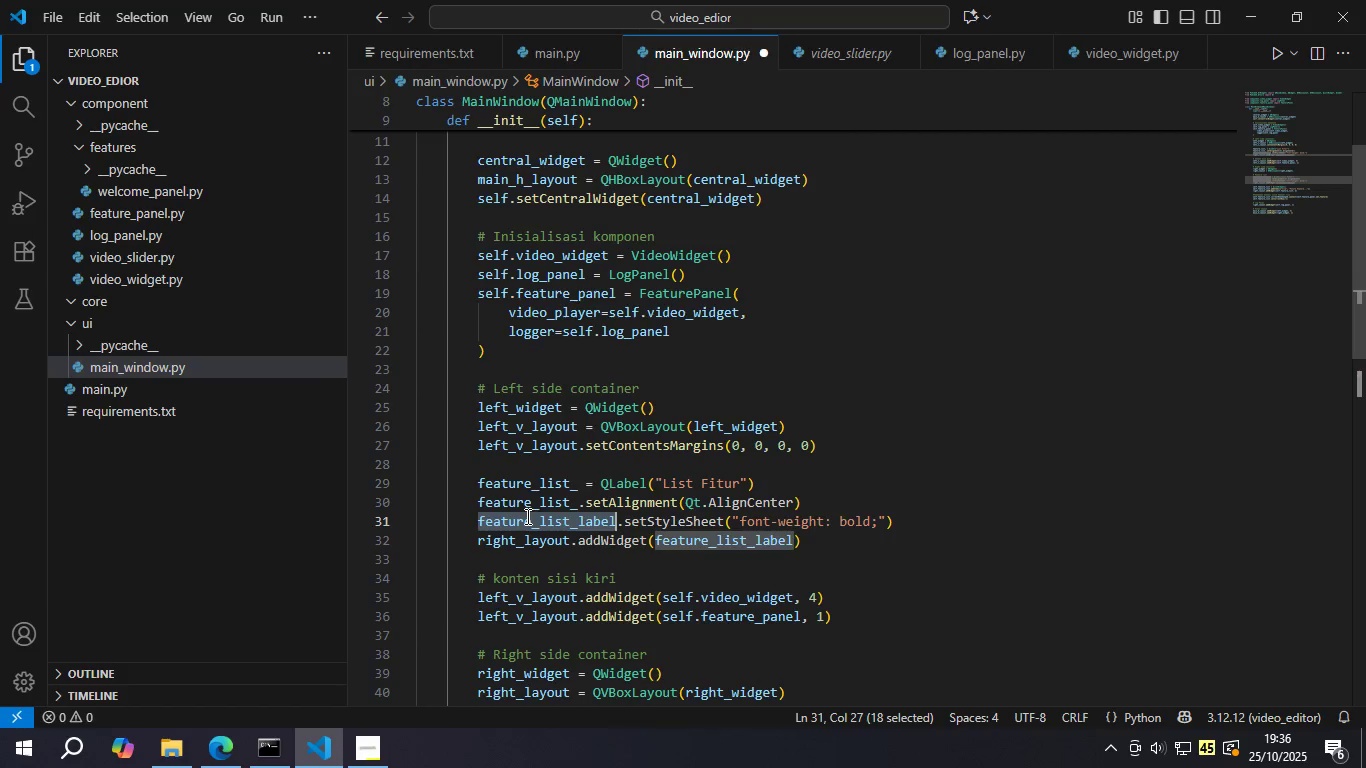 
key(Control+V)
 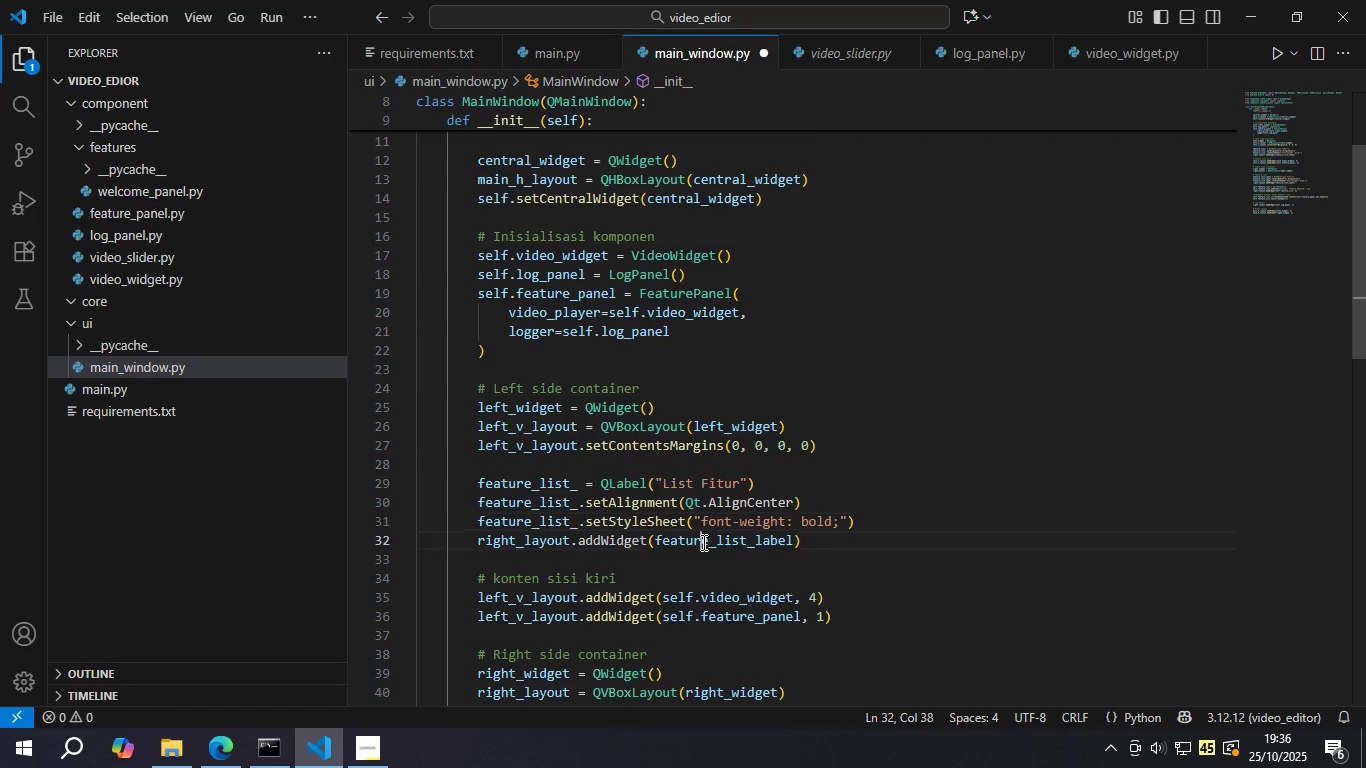 
double_click([702, 542])
 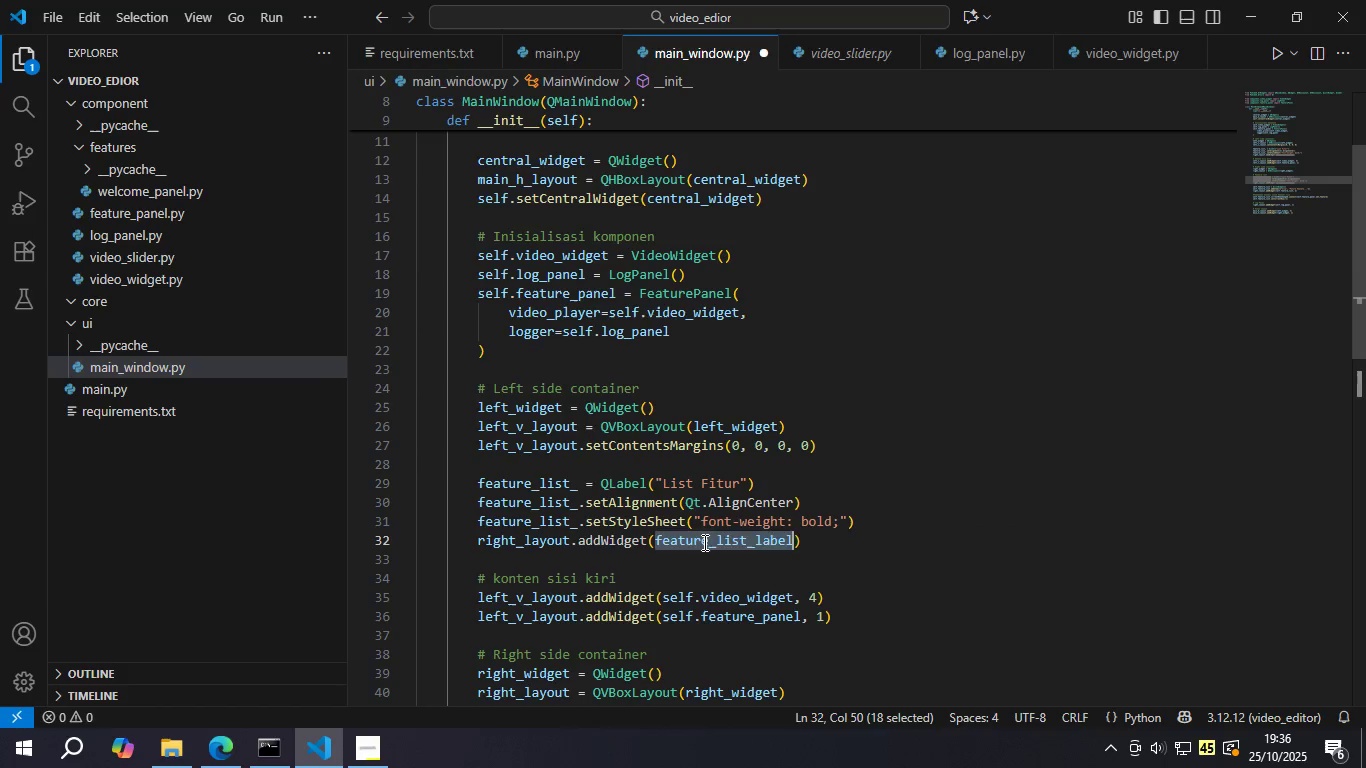 
key(Control+V)
 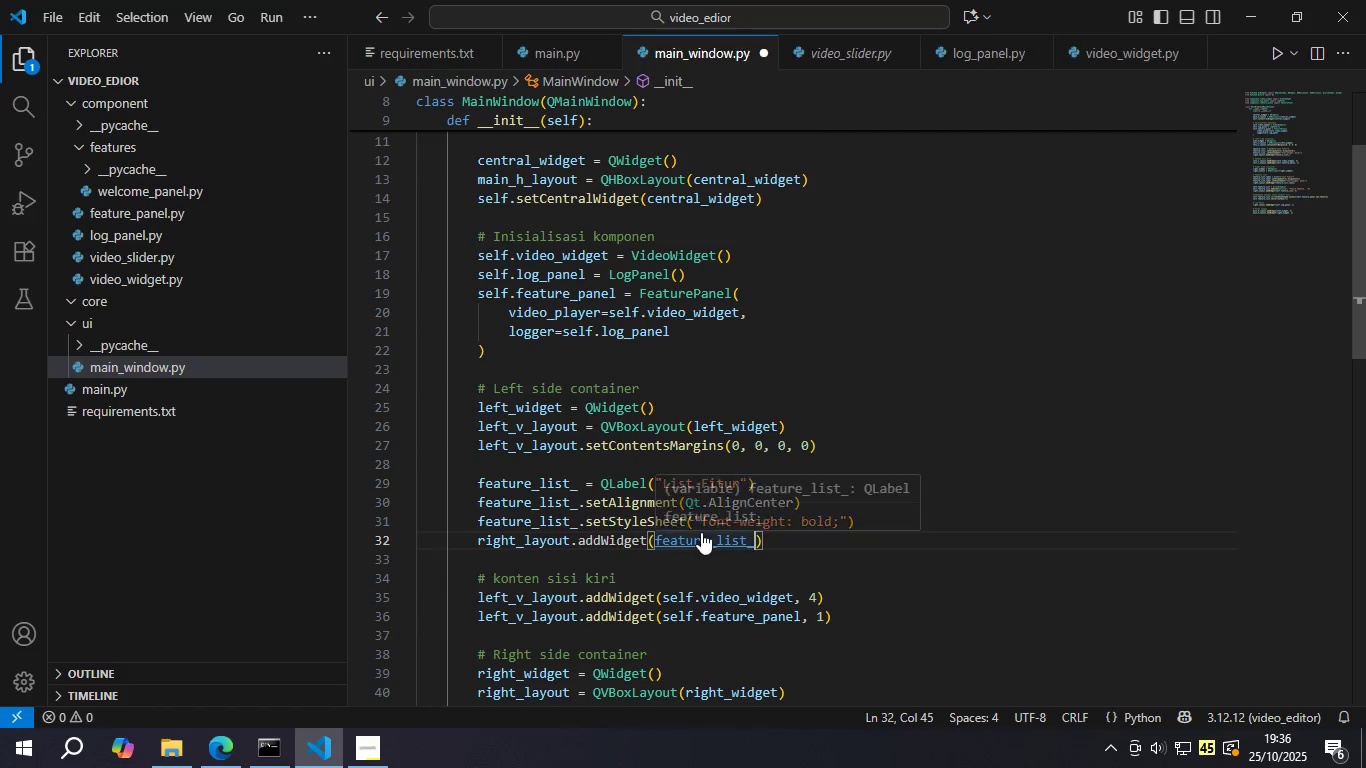 
key(Control+S)
 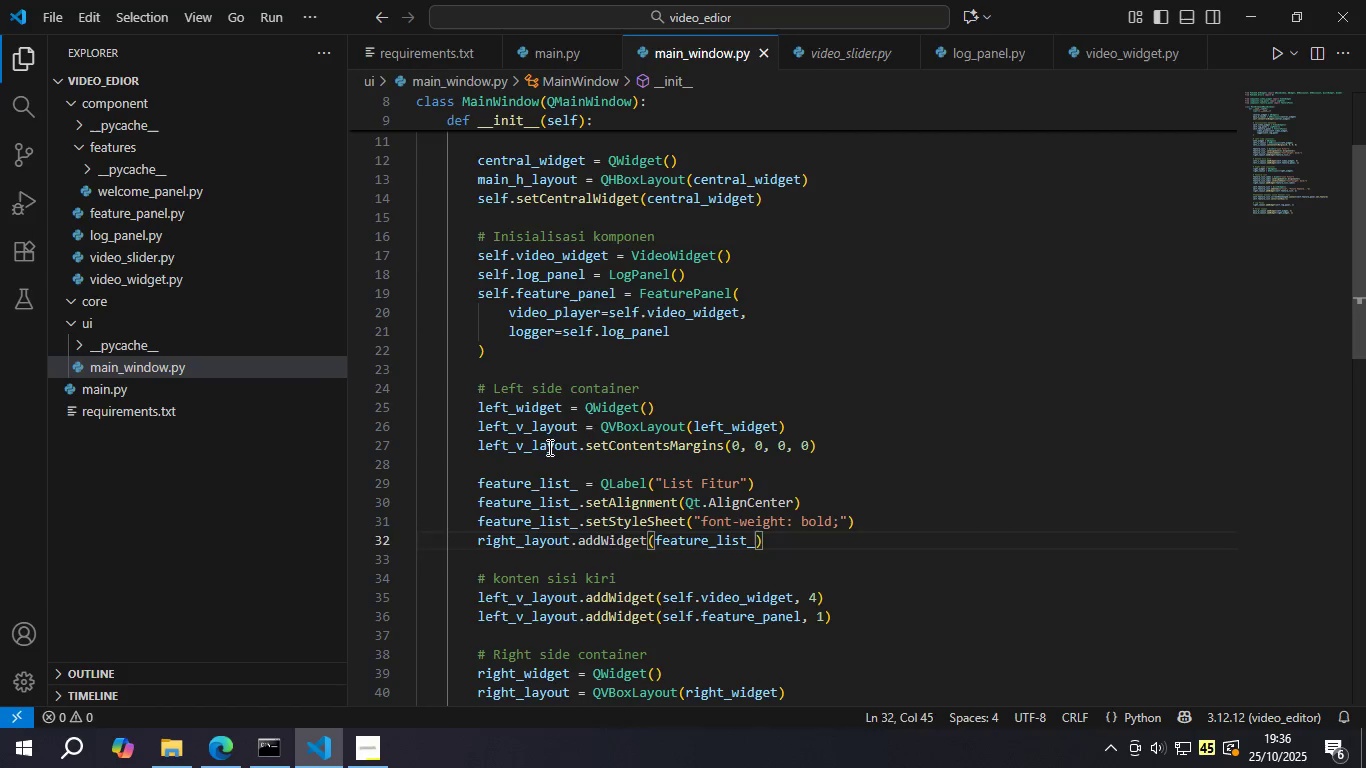 
double_click([548, 447])
 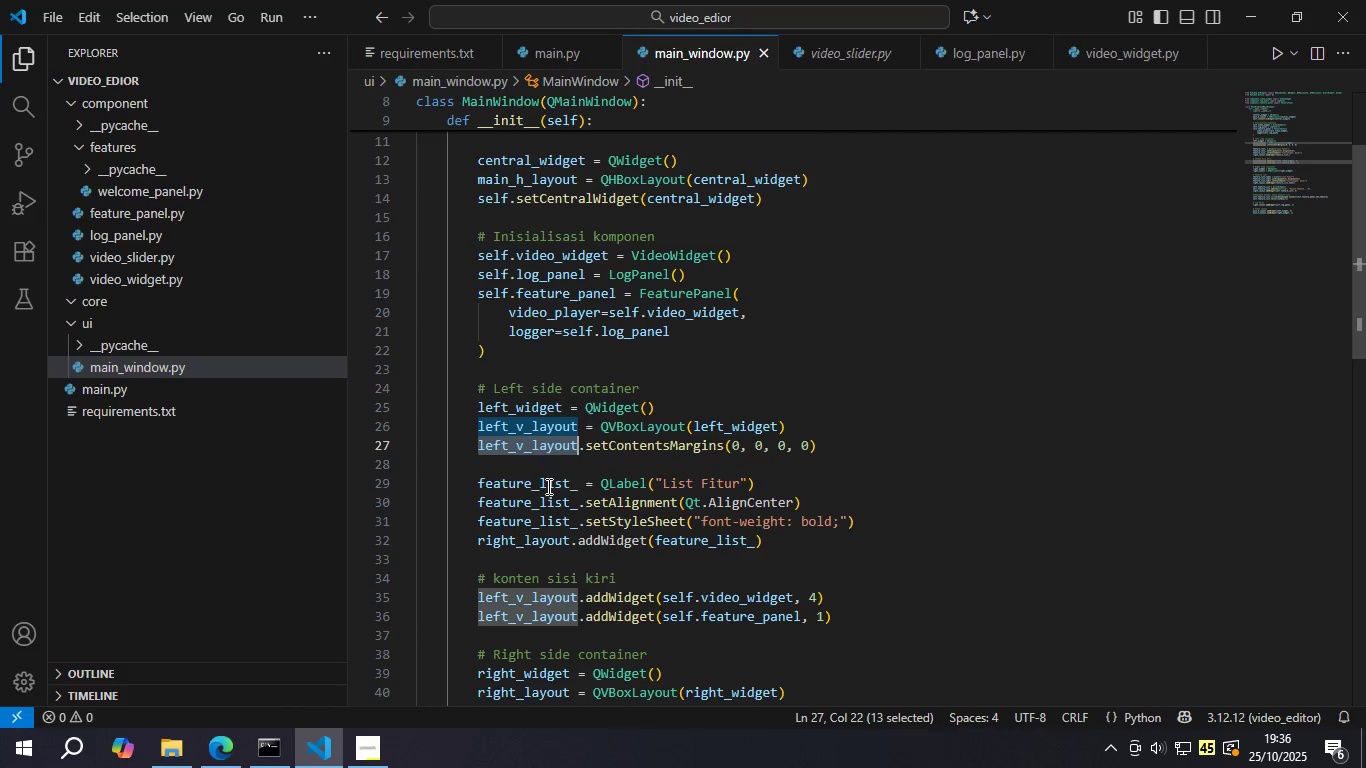 
hold_key(key=ControlLeft, duration=0.42)
 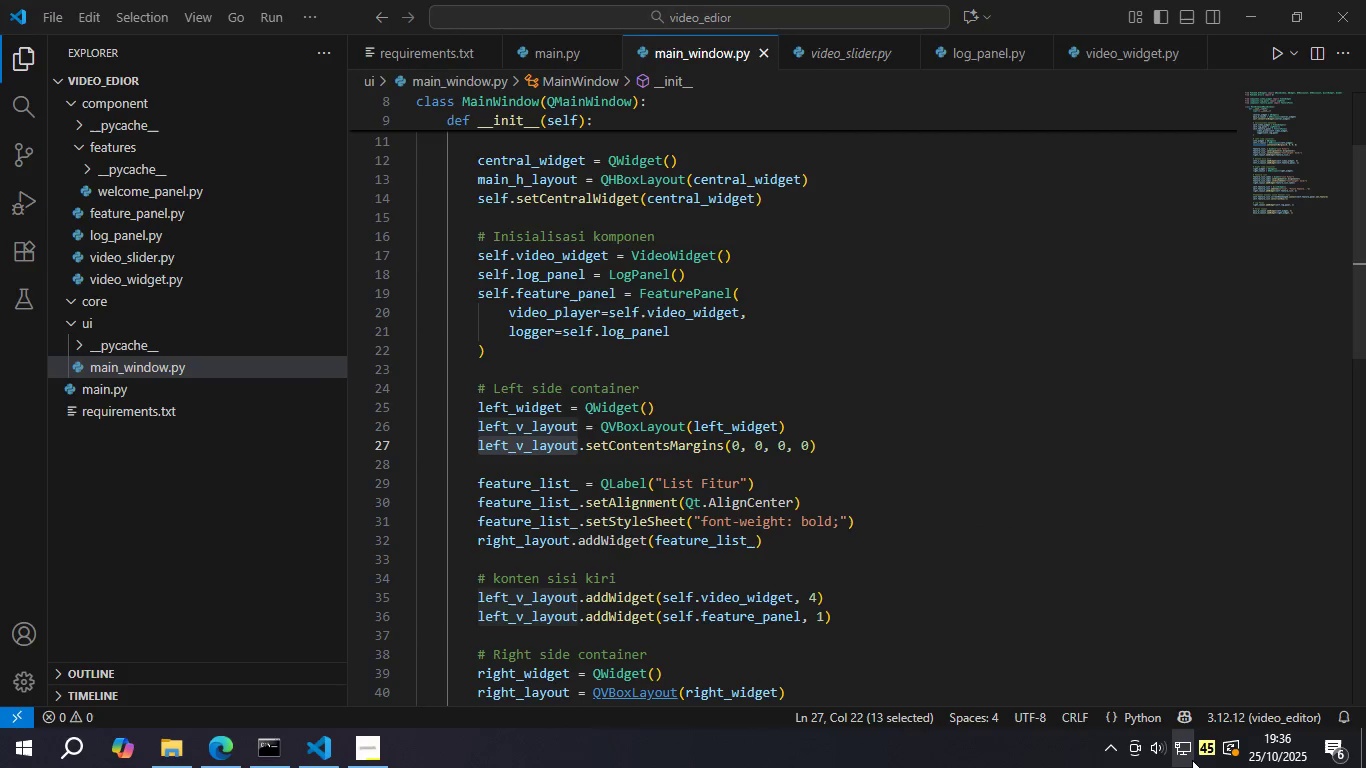 
left_click([1192, 760])
 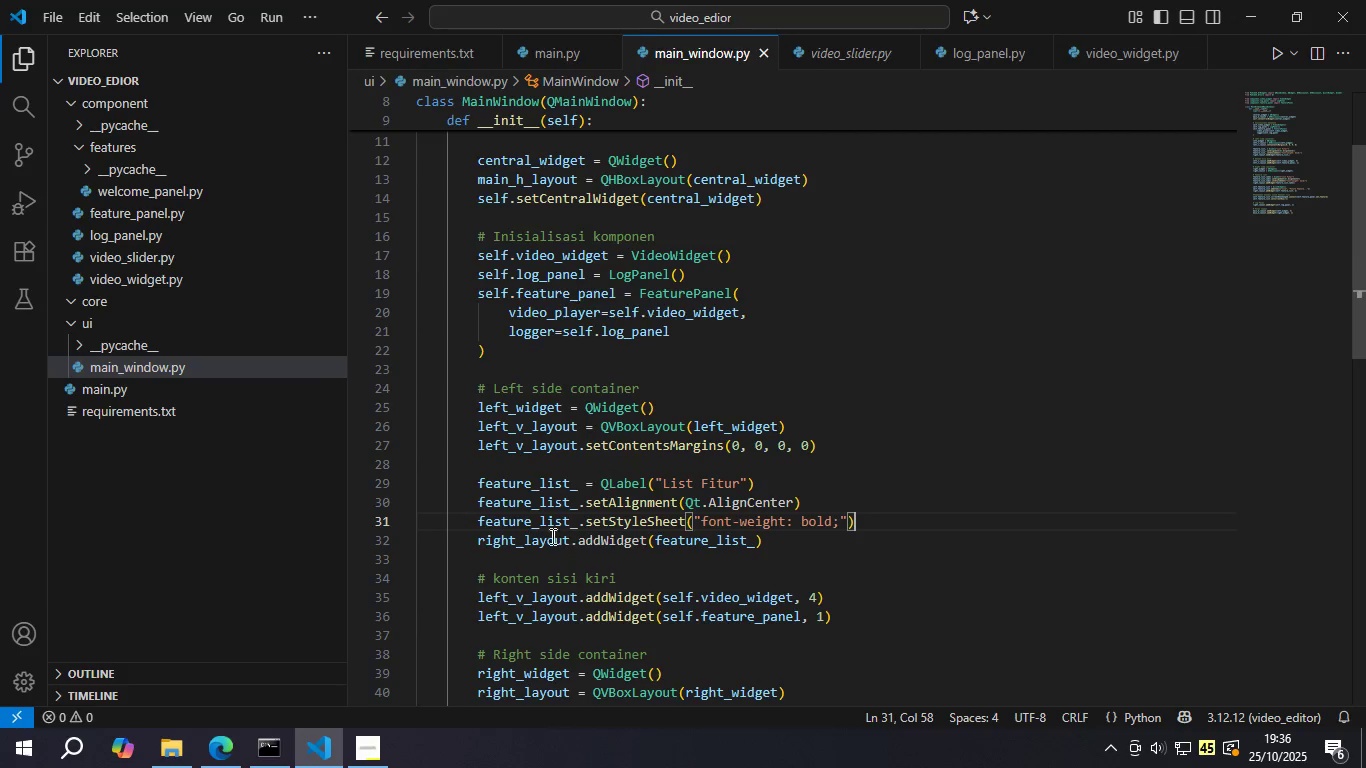 
double_click([485, 540])
 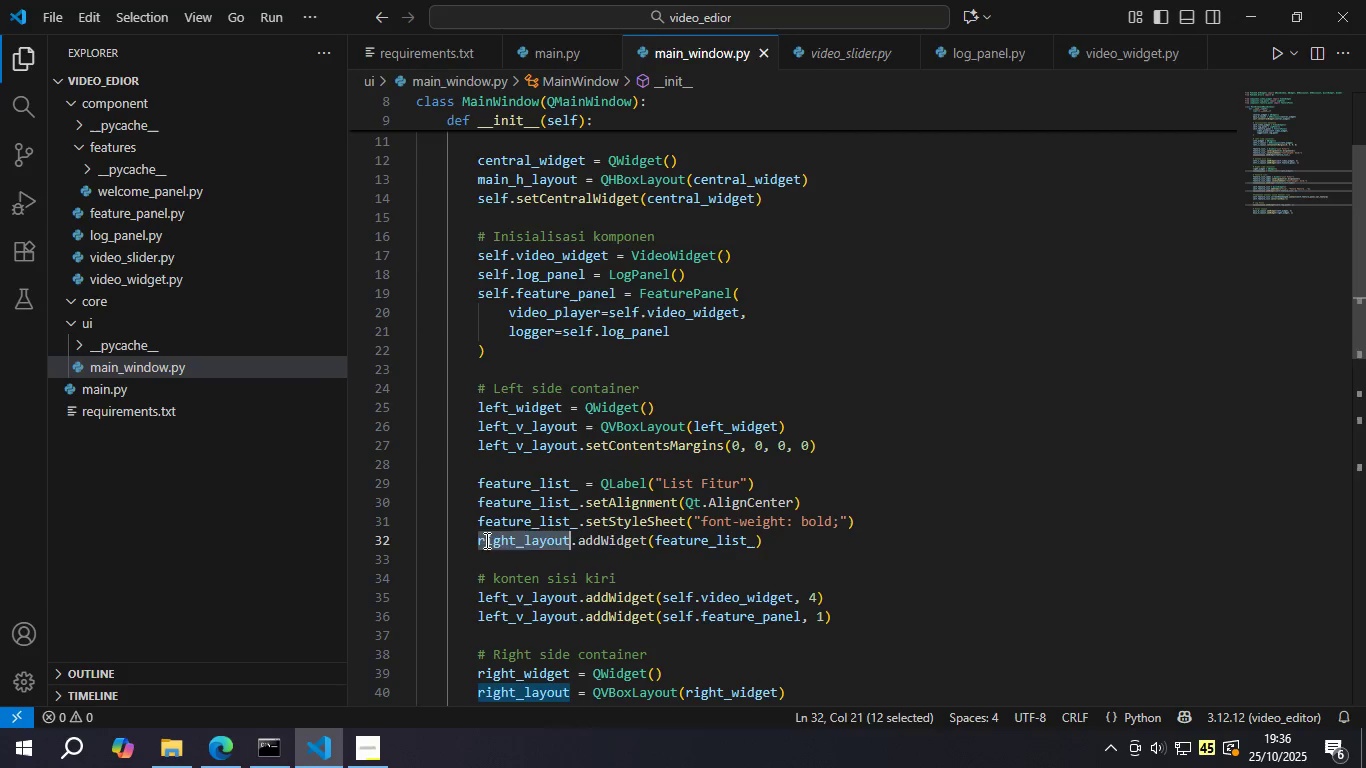 
key(Control+V)
 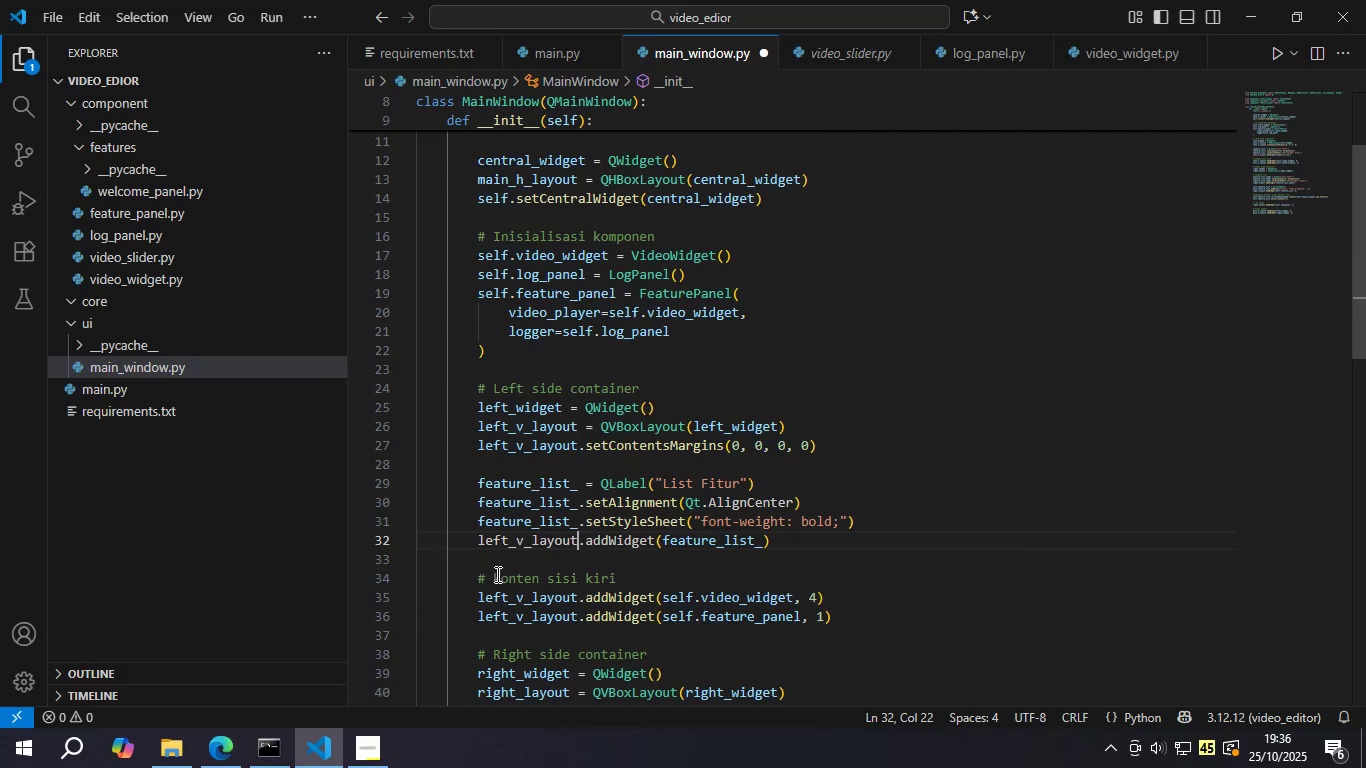 
key(Control+S)
 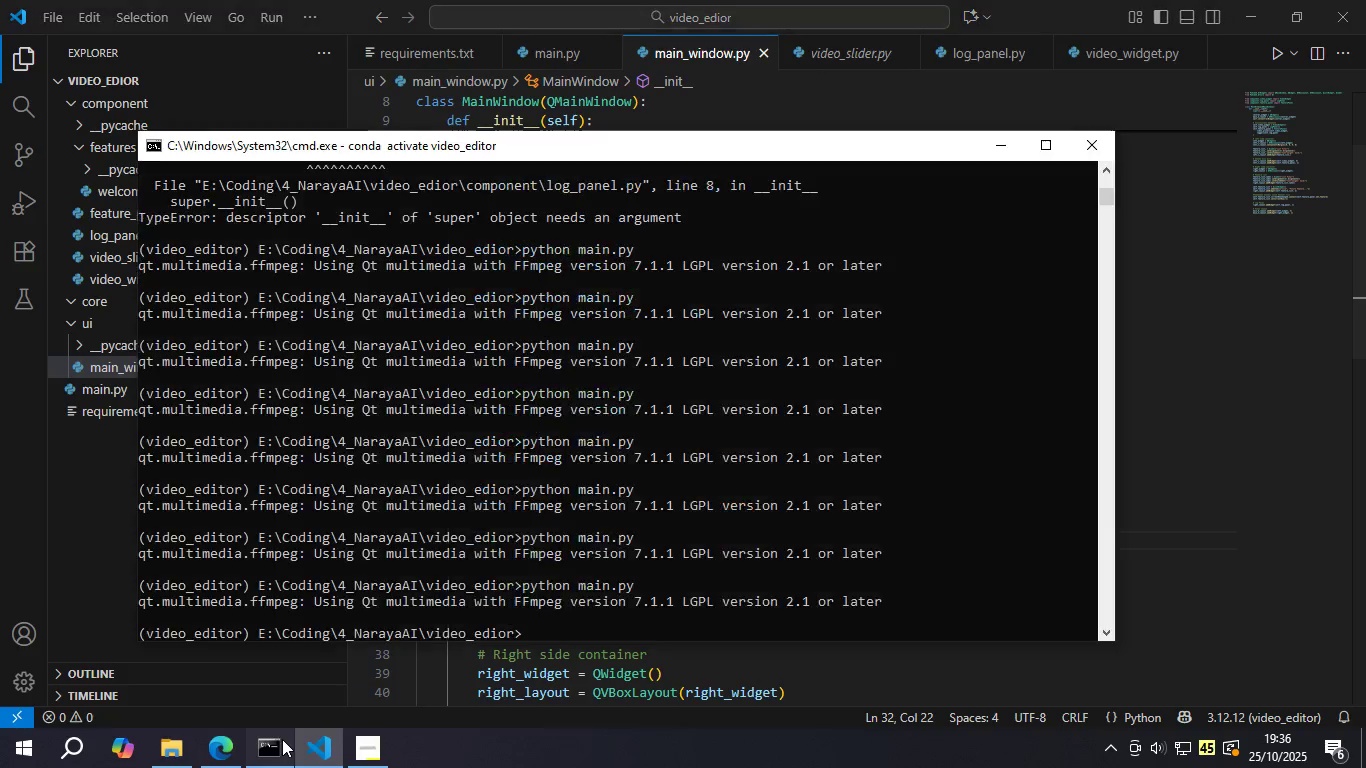 
double_click([805, 479])
 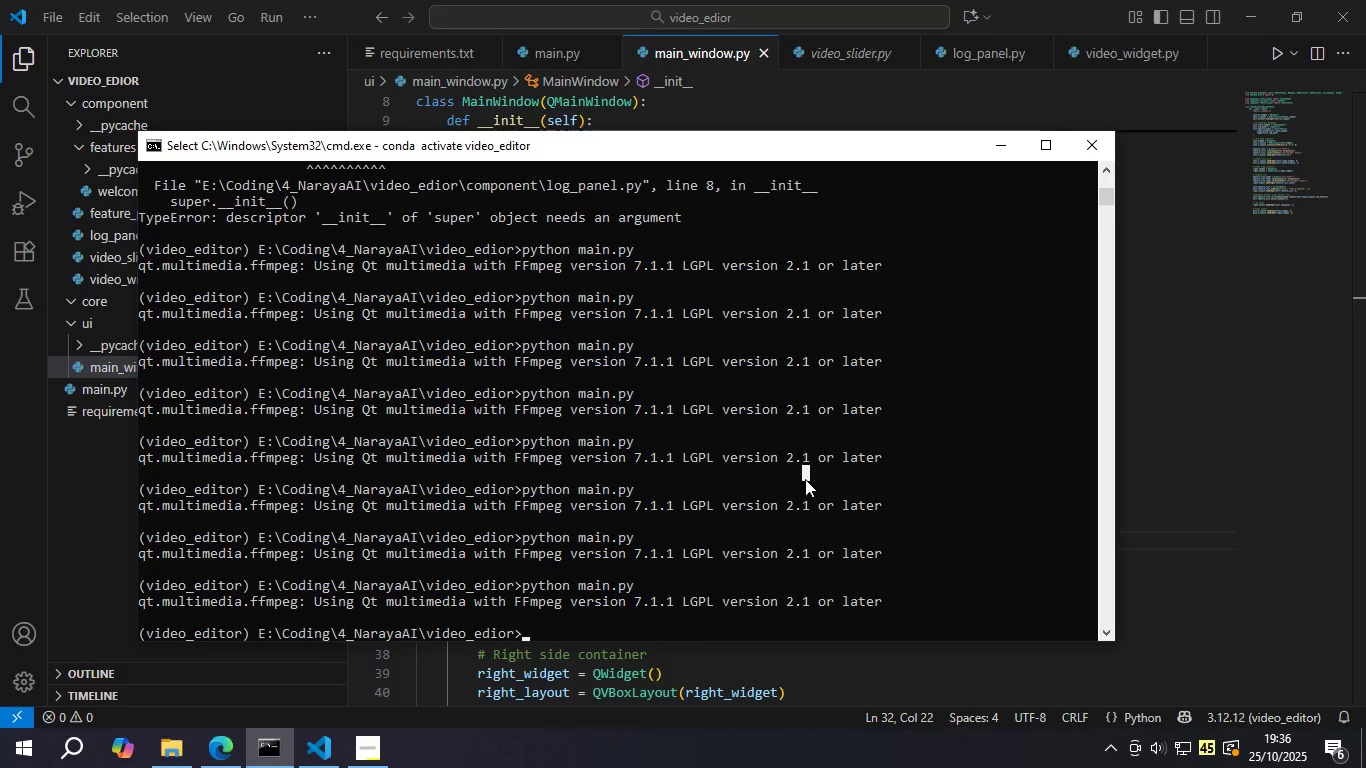 
key(ArrowUp)
 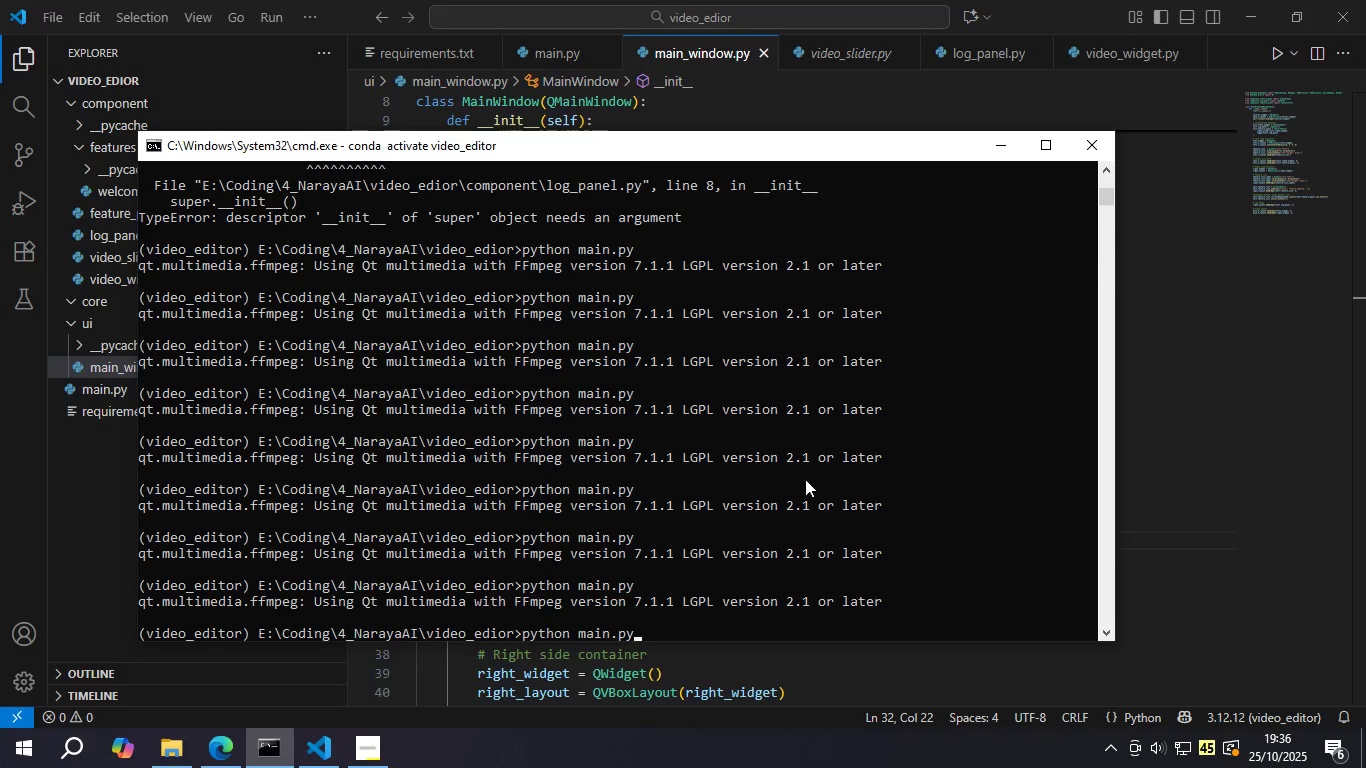 
key(Enter)
 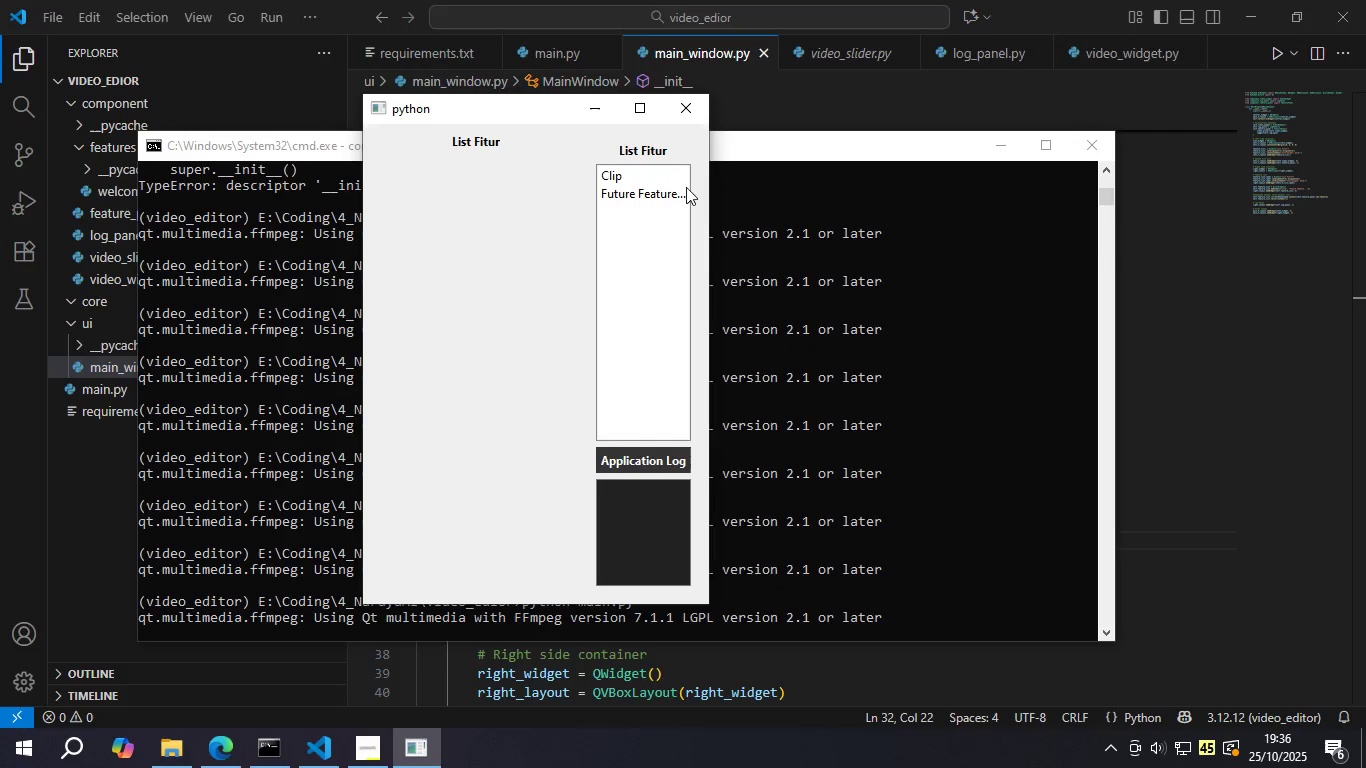 
left_click([642, 117])
 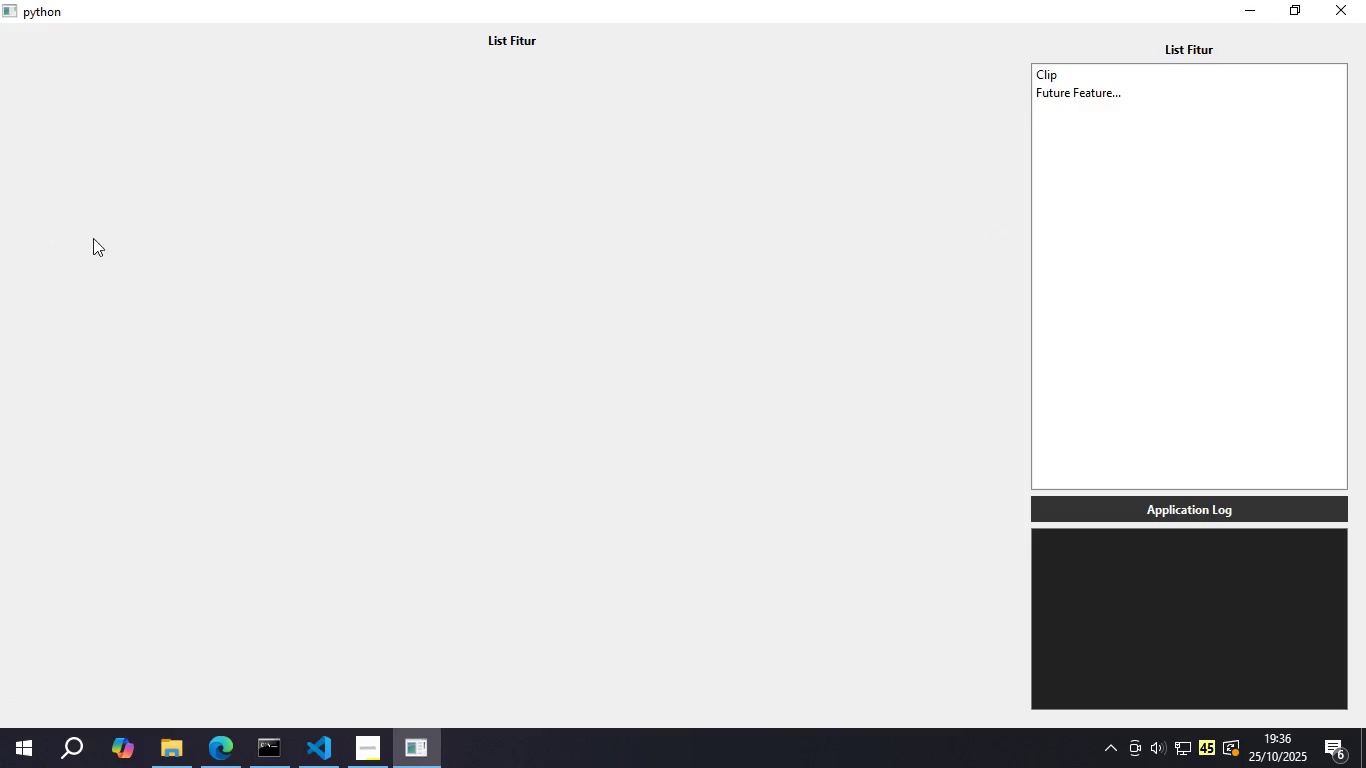 
left_click([1353, 0])
 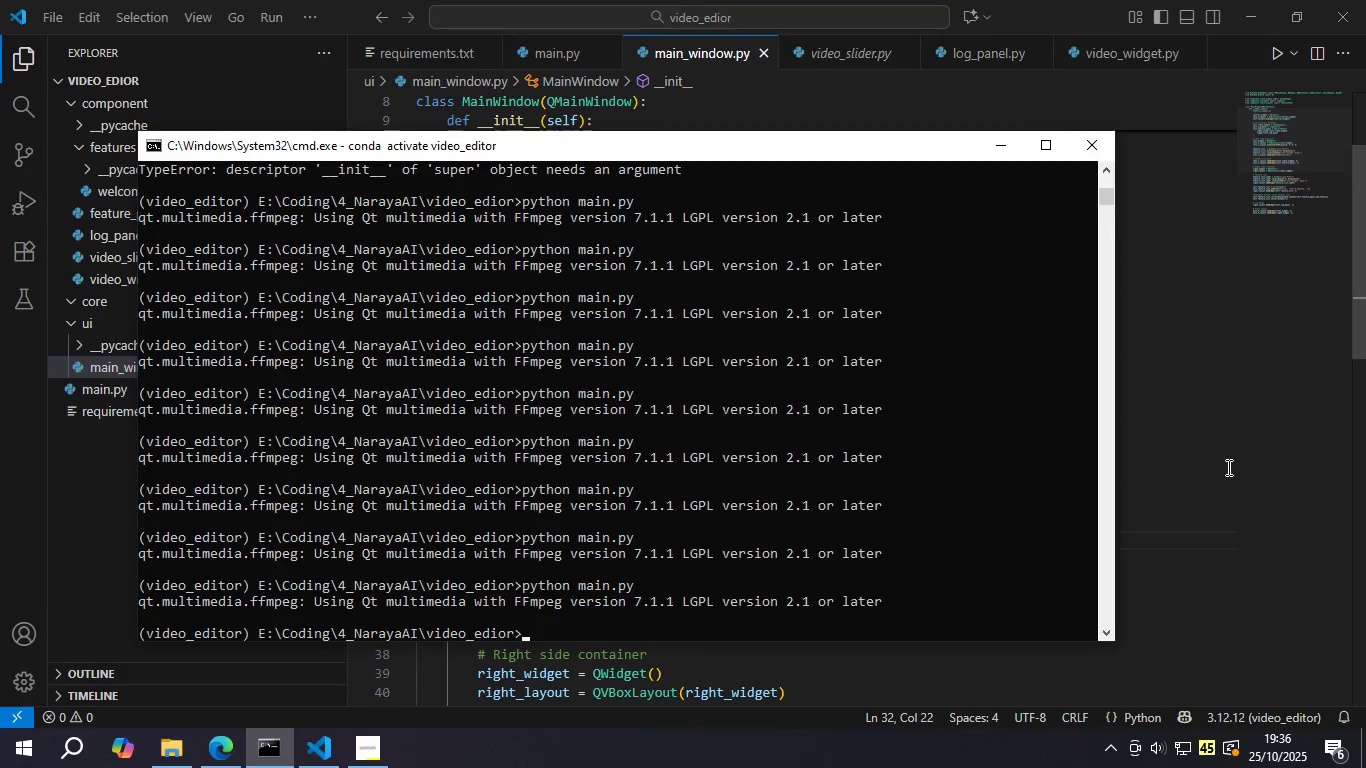 
left_click([1227, 467])
 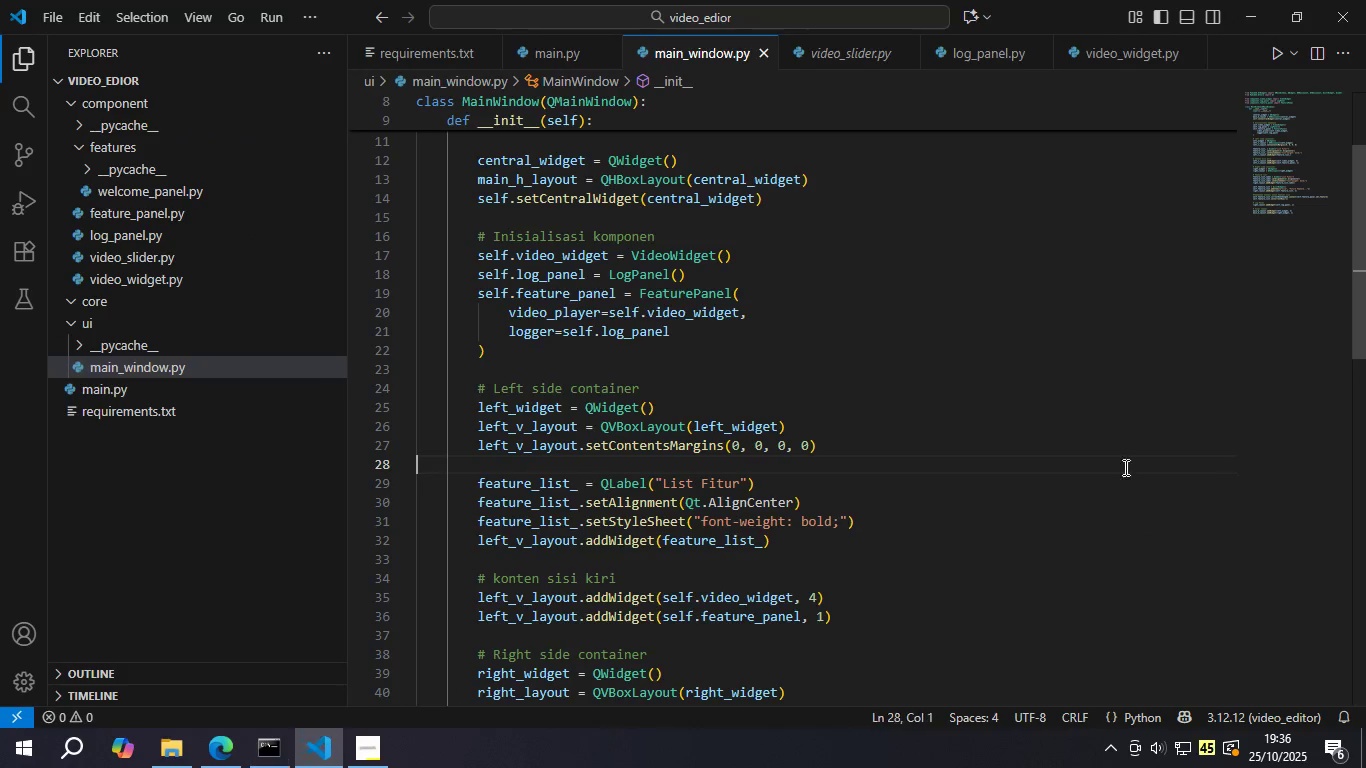 
key(Control+Z)
 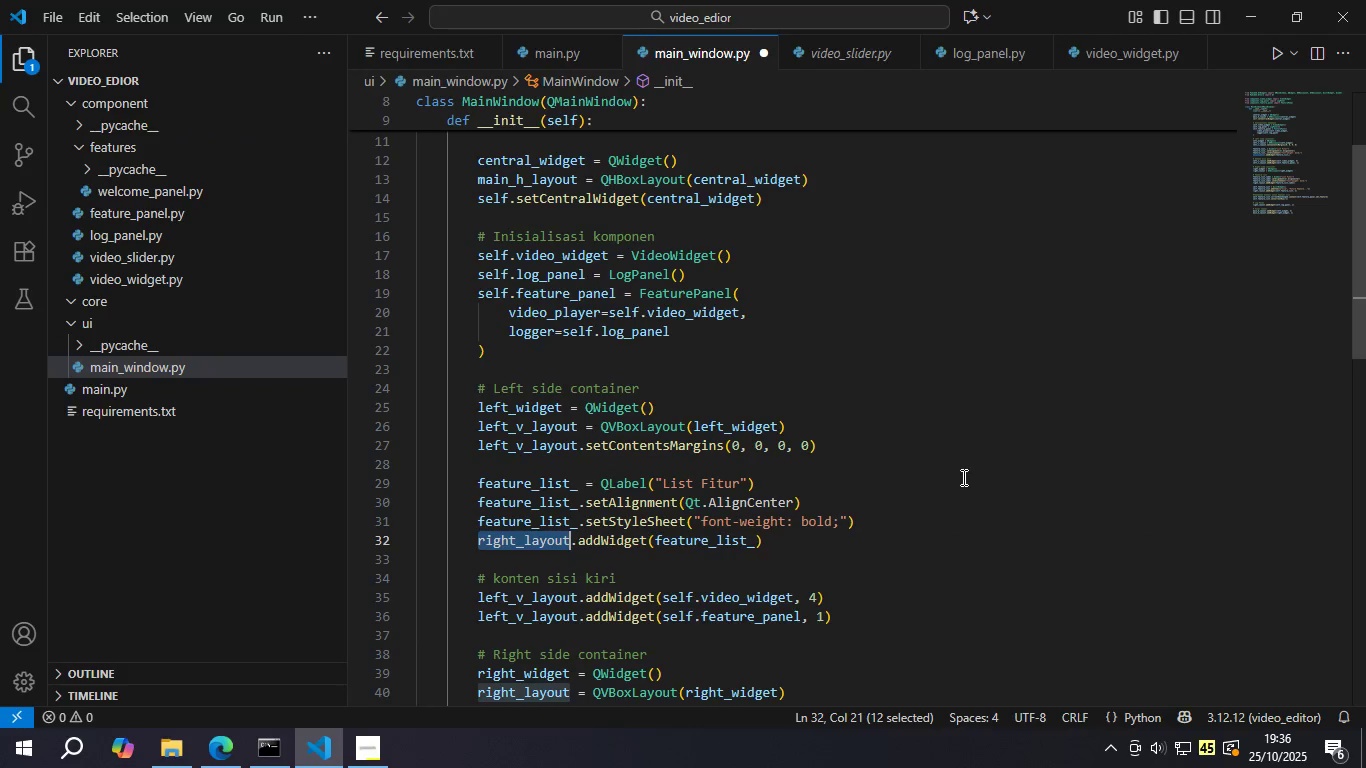 
key(Control+Z)
 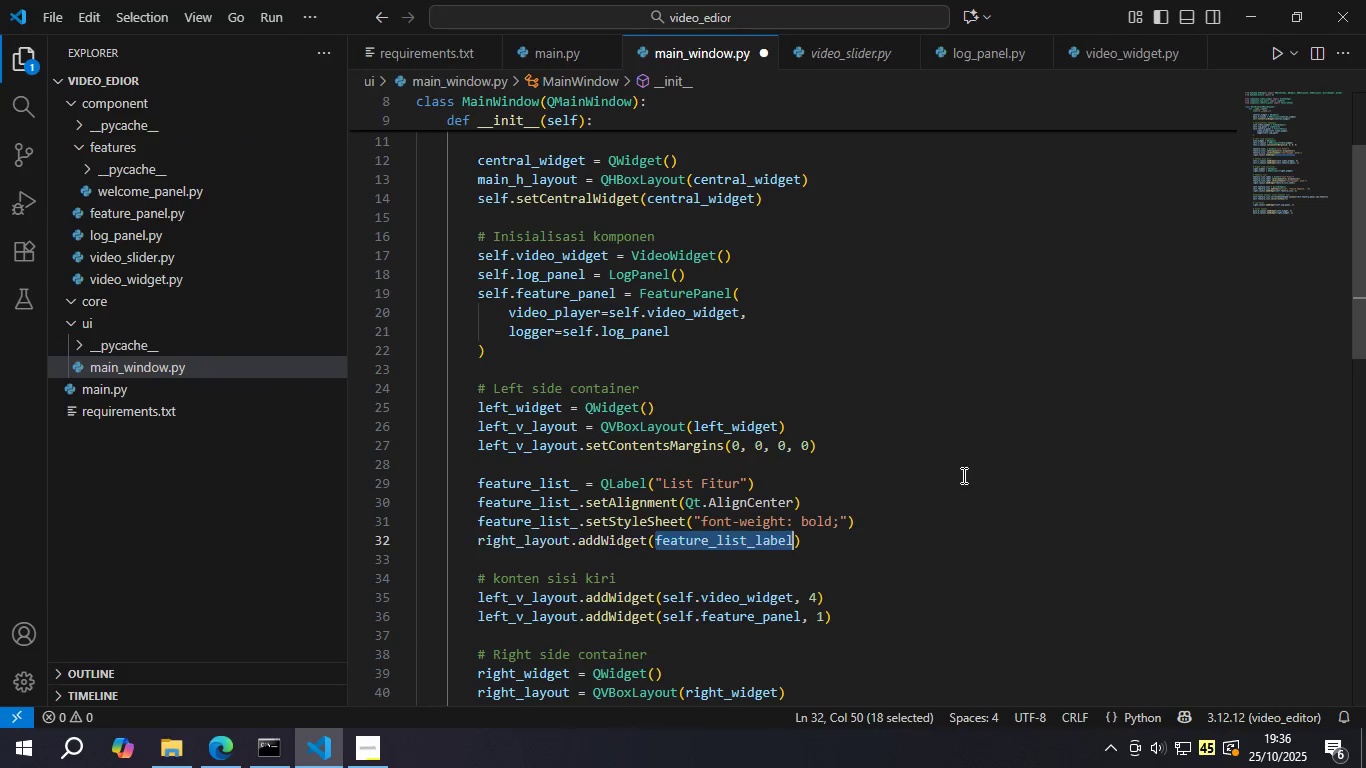 
key(Control+Z)
 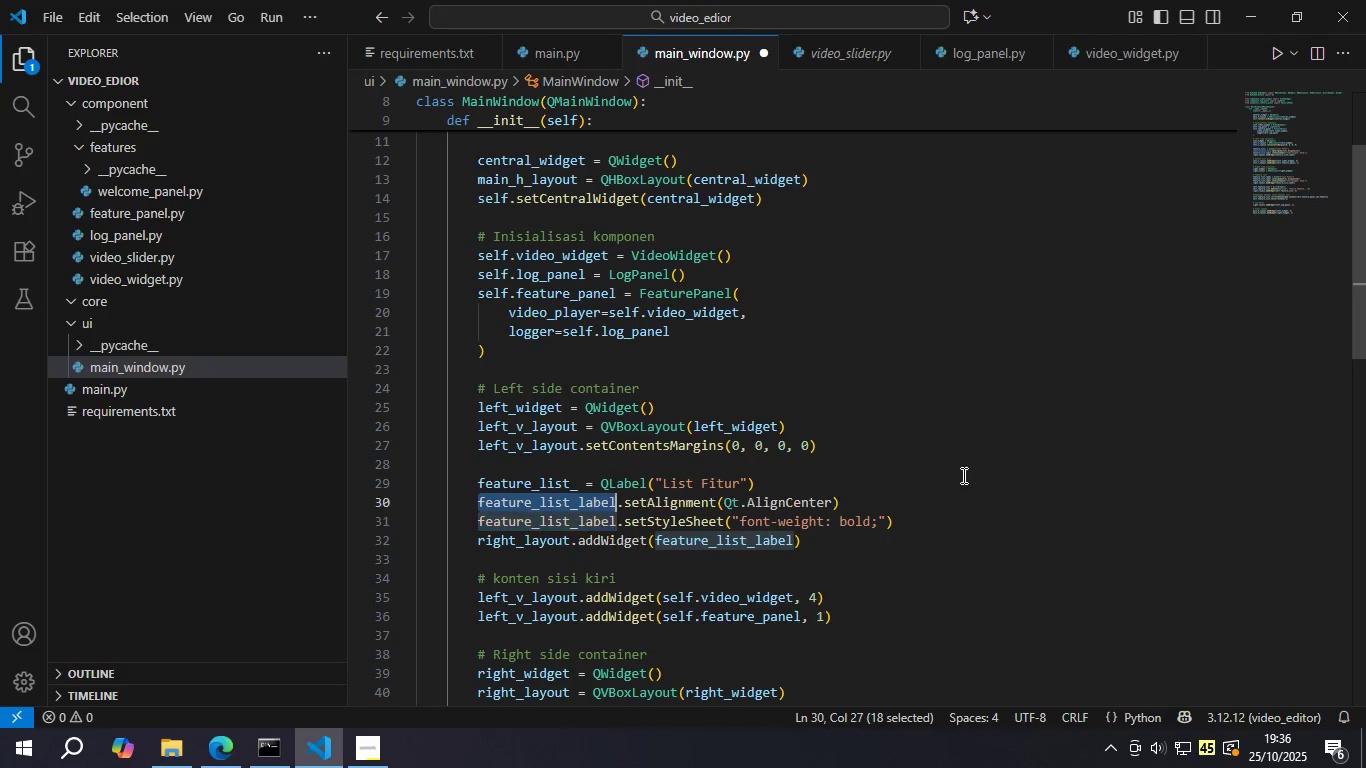 
key(Control+Z)
 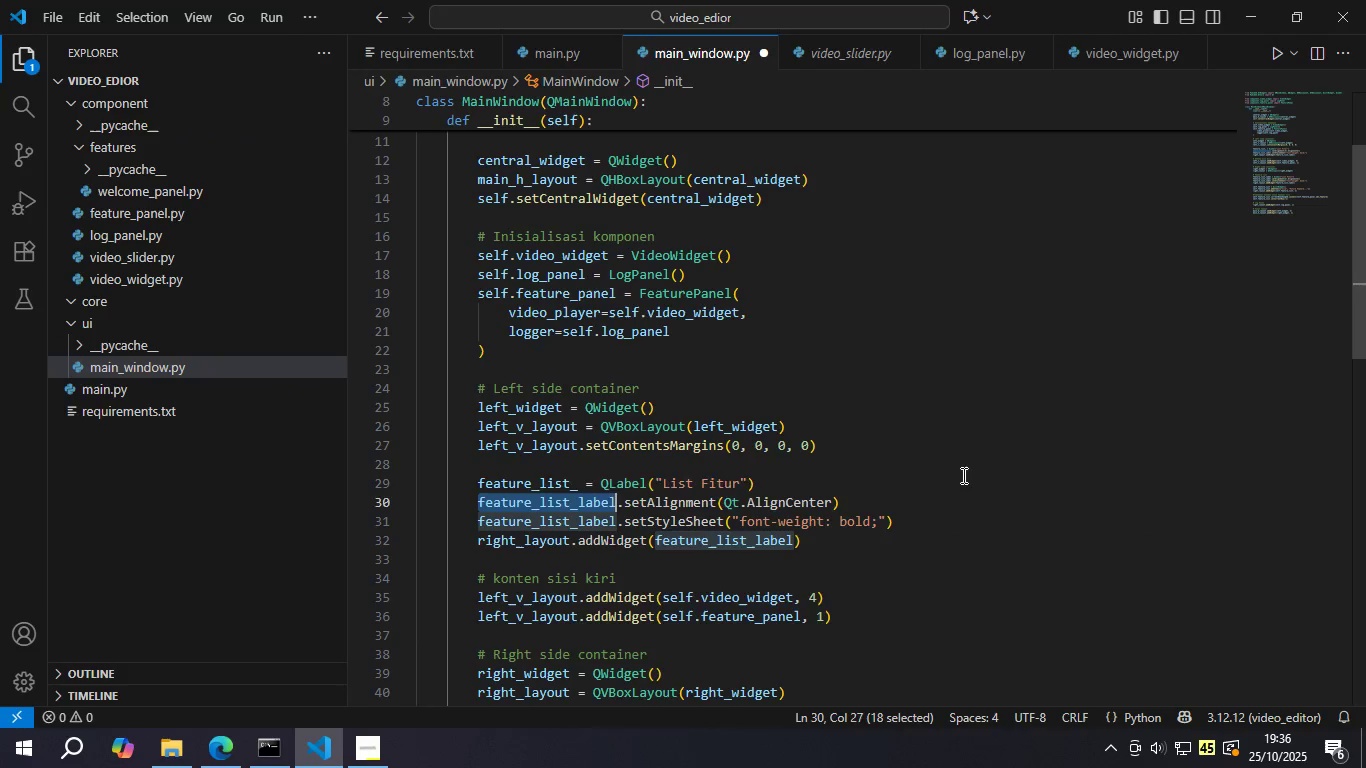 
key(Control+Z)
 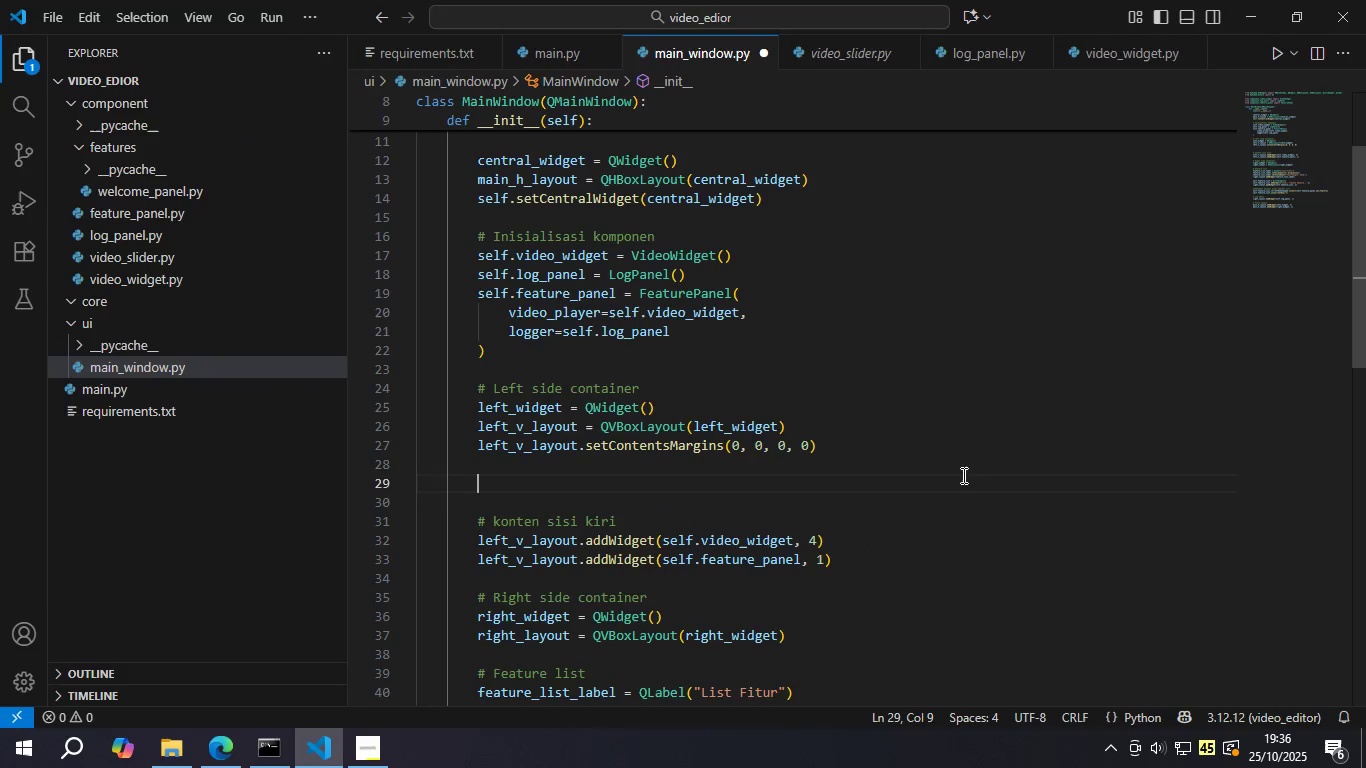 
key(Control+Z)
 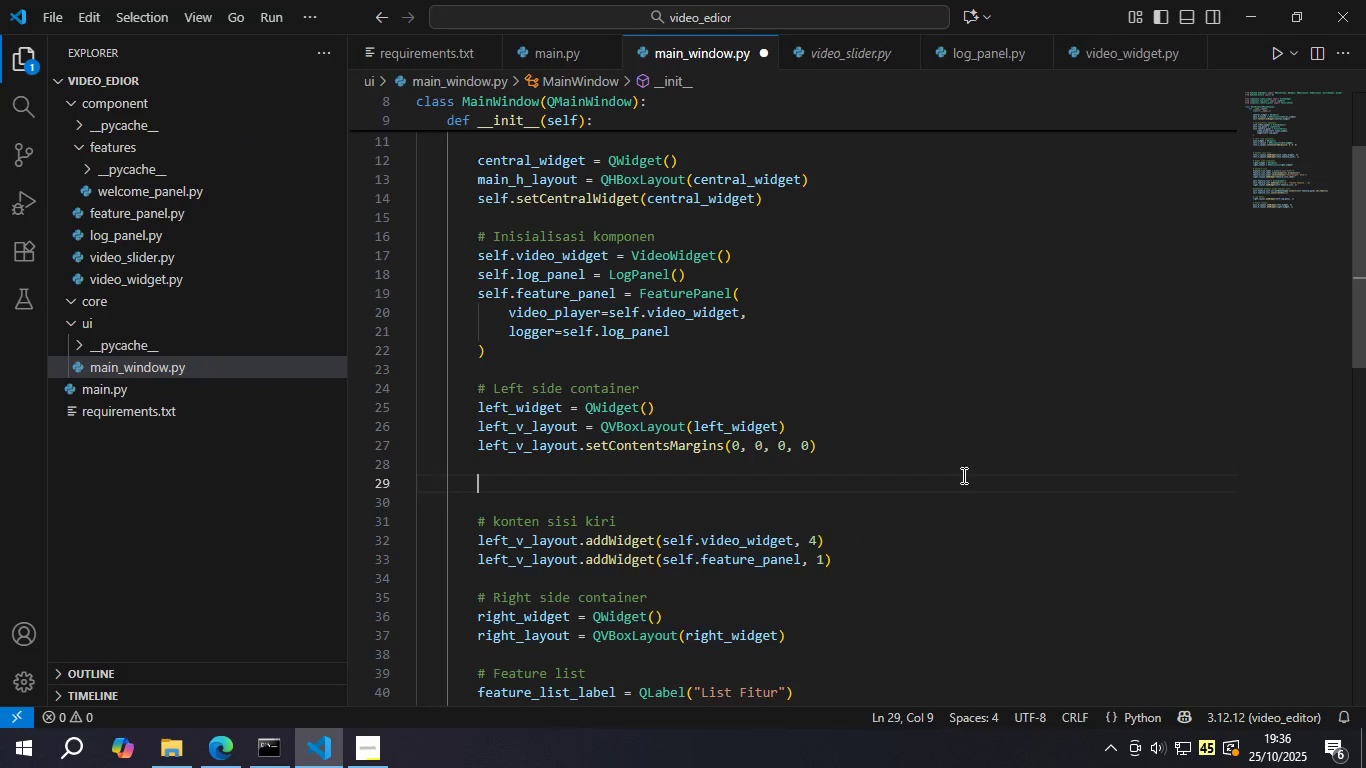 
key(Control+Z)
 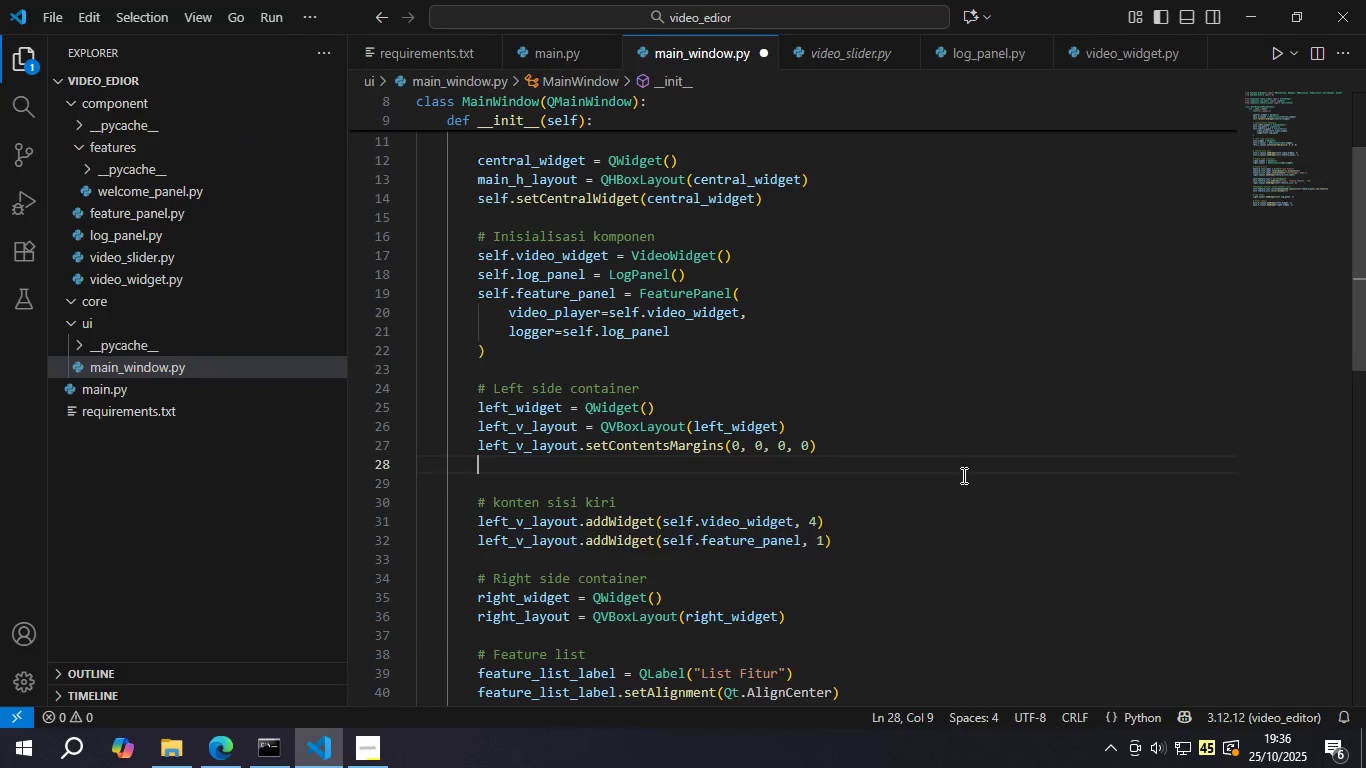 
key(Control+Z)
 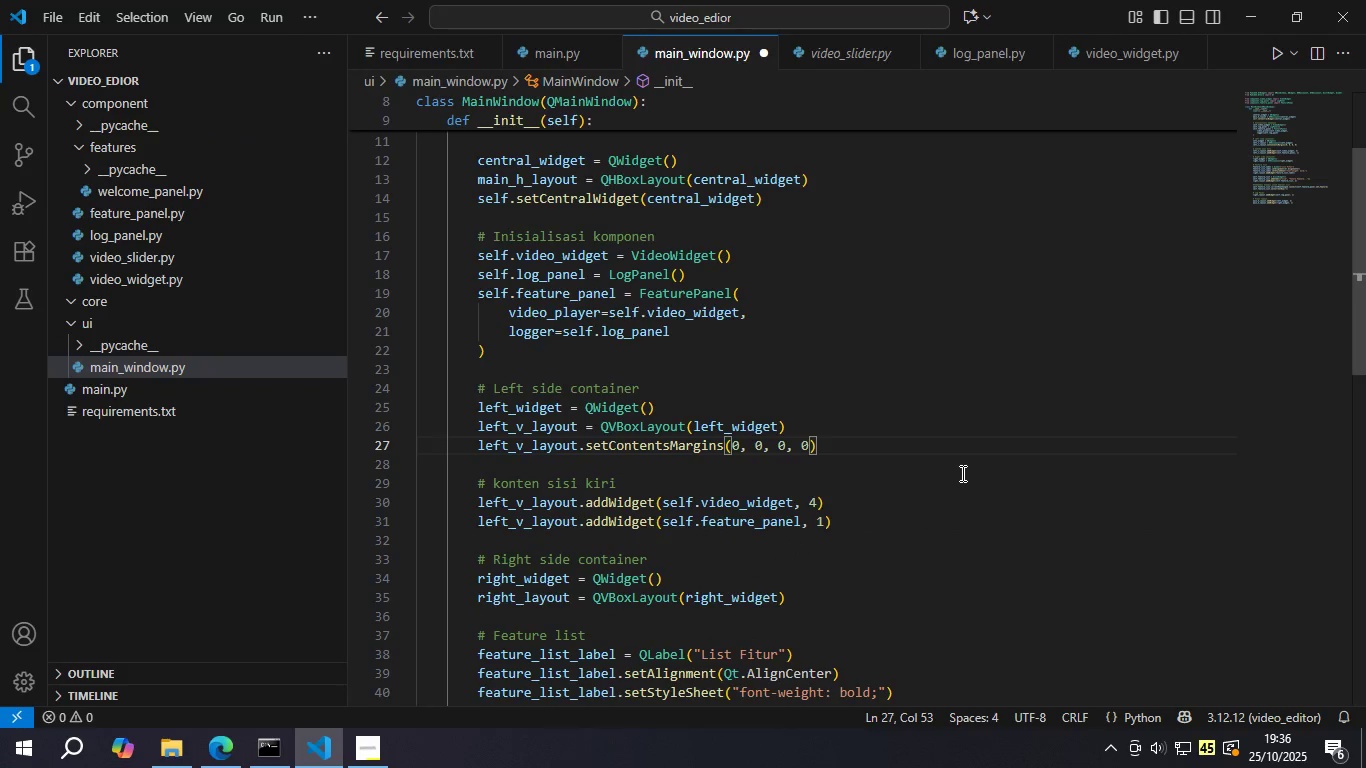 
key(Control+S)
 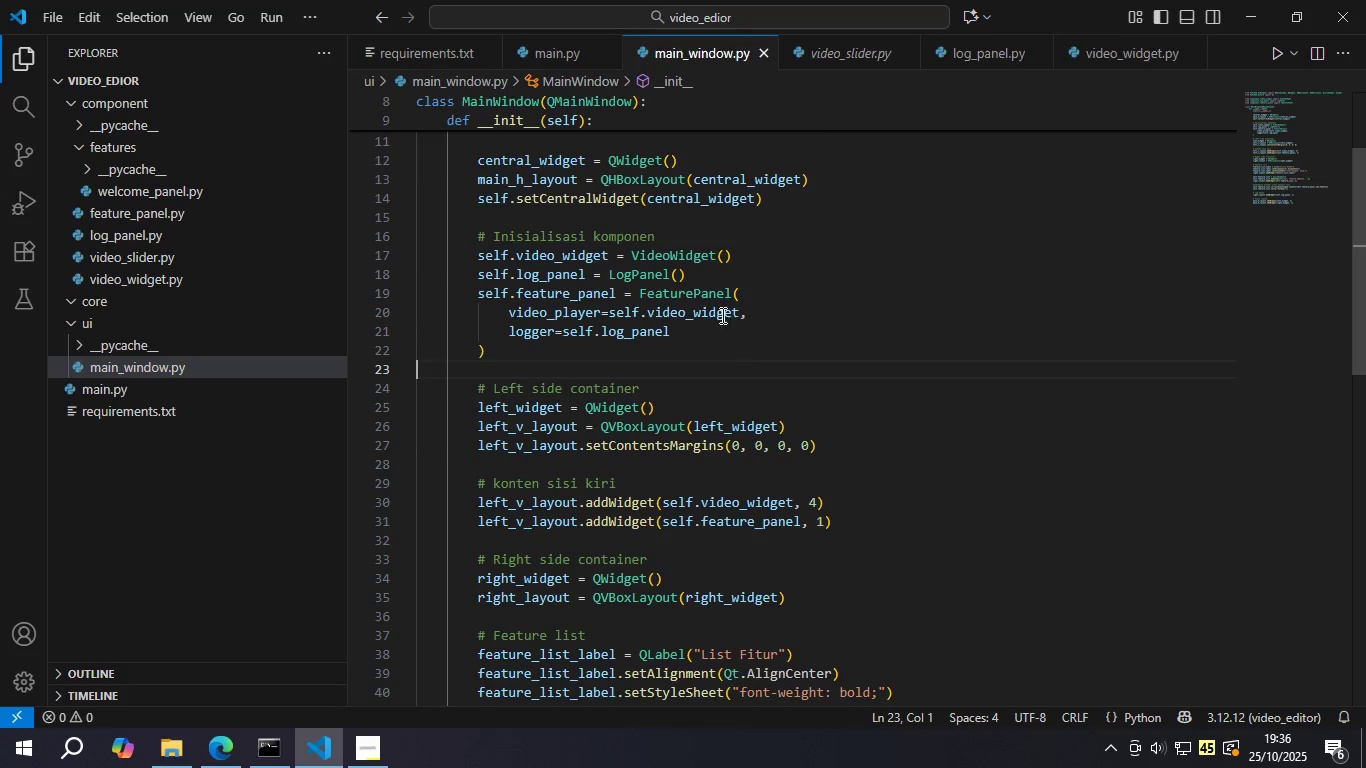 
left_click([687, 263])
 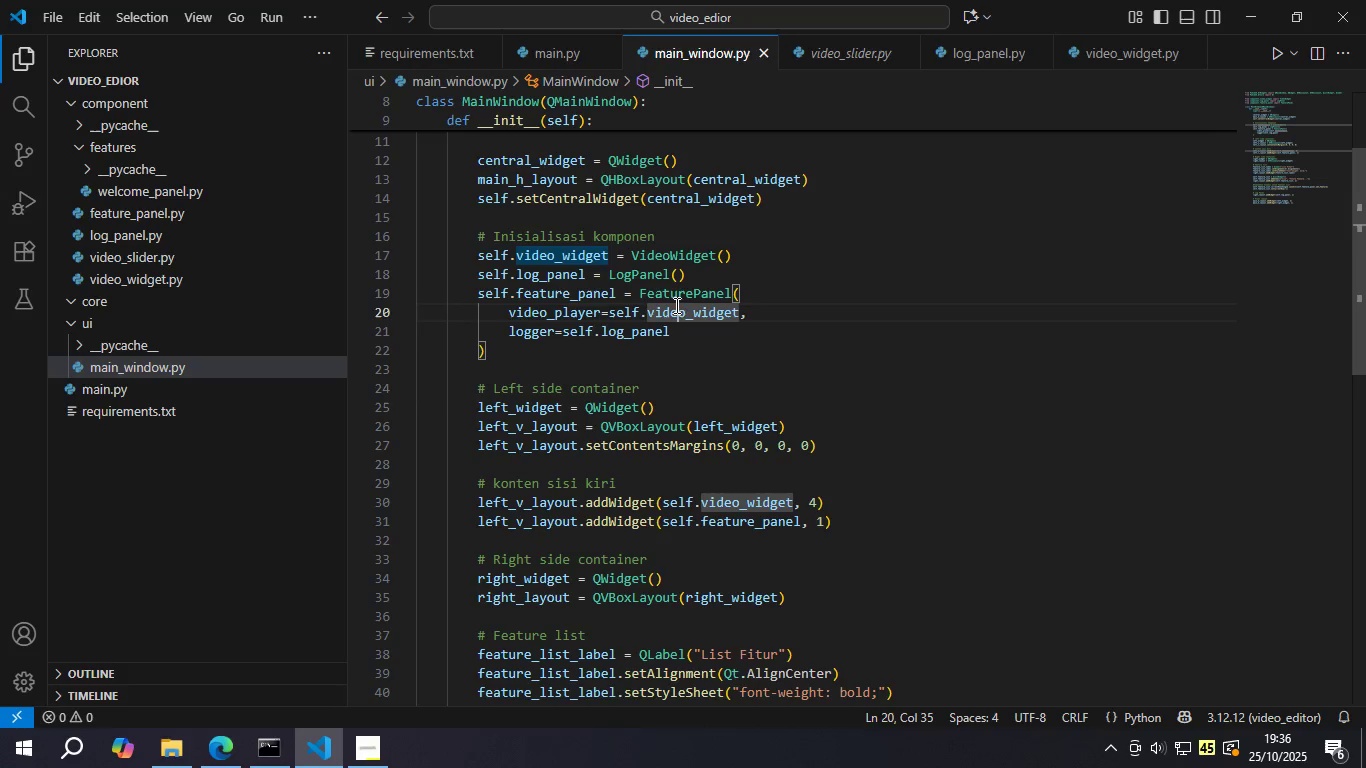 
double_click([675, 296])
 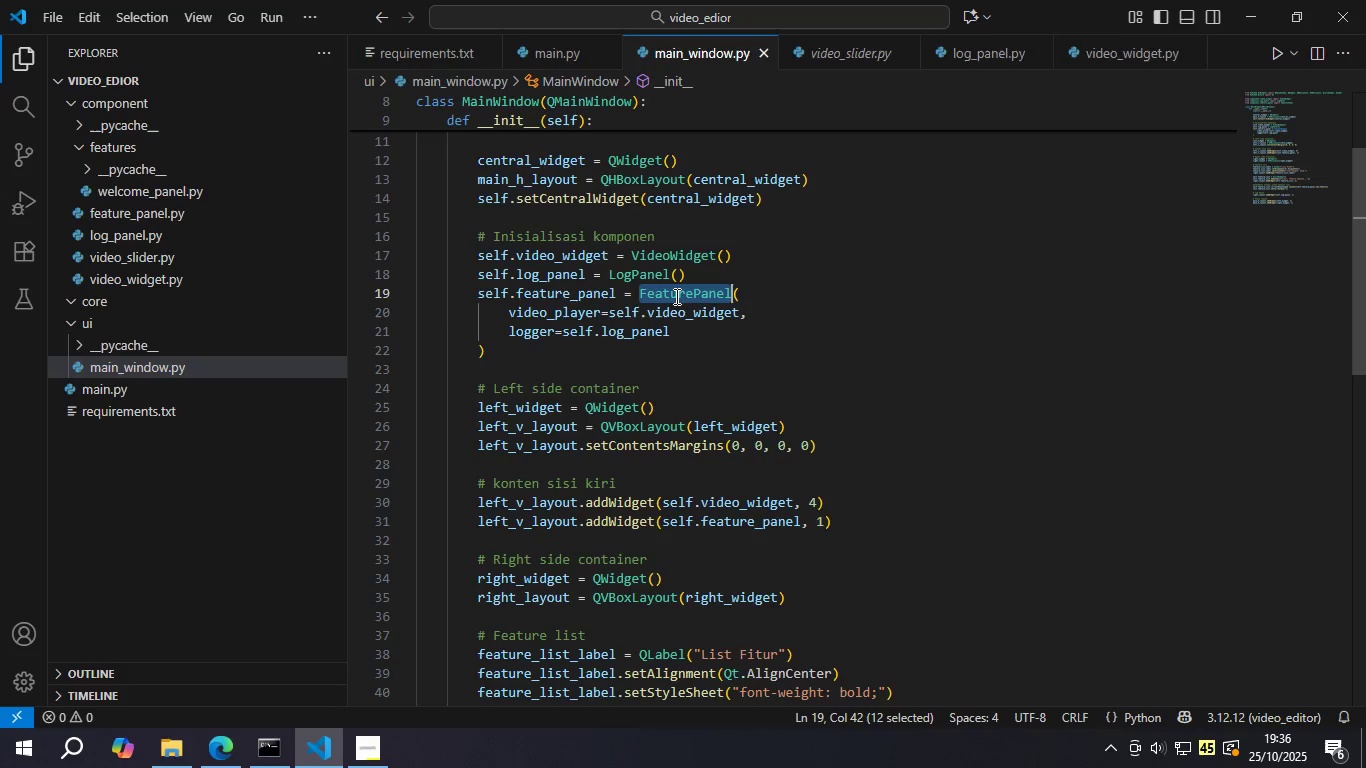 
triple_click([675, 296])
 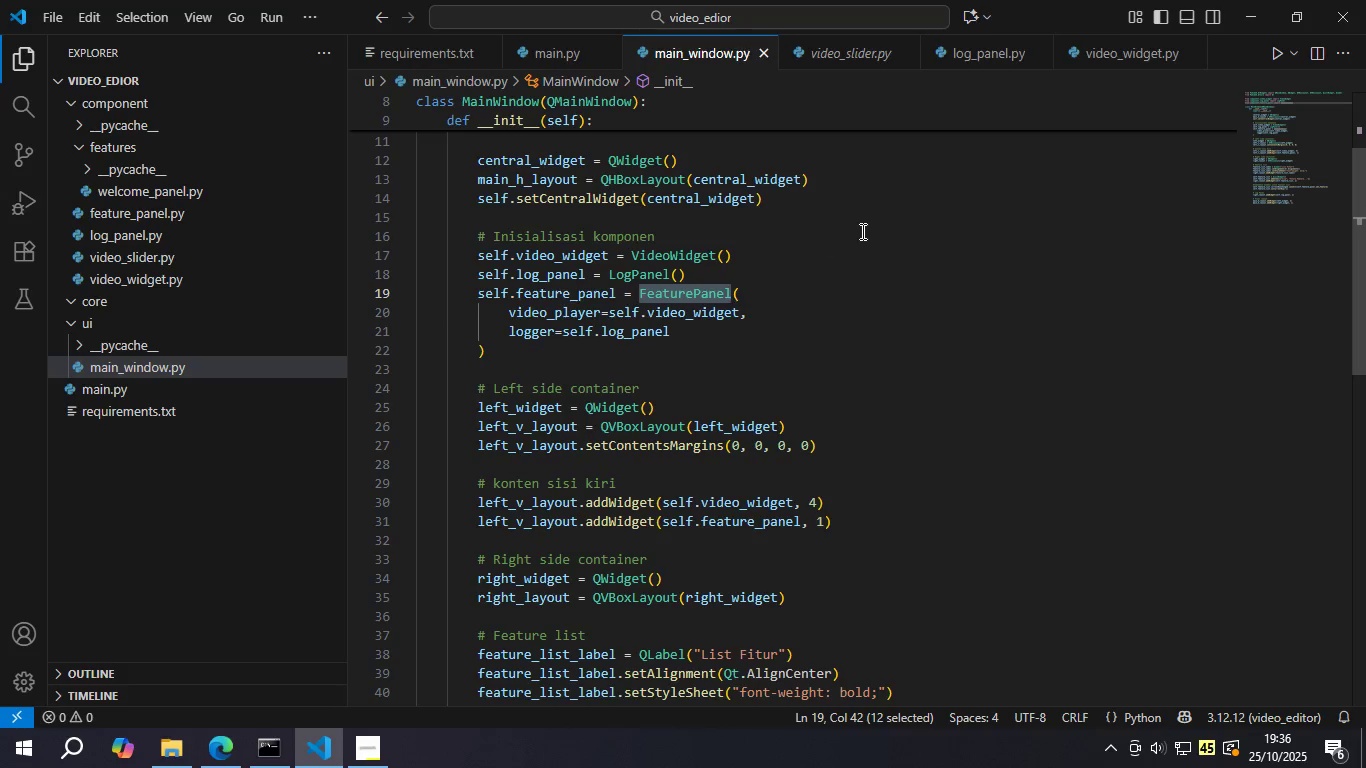 
left_click([861, 231])
 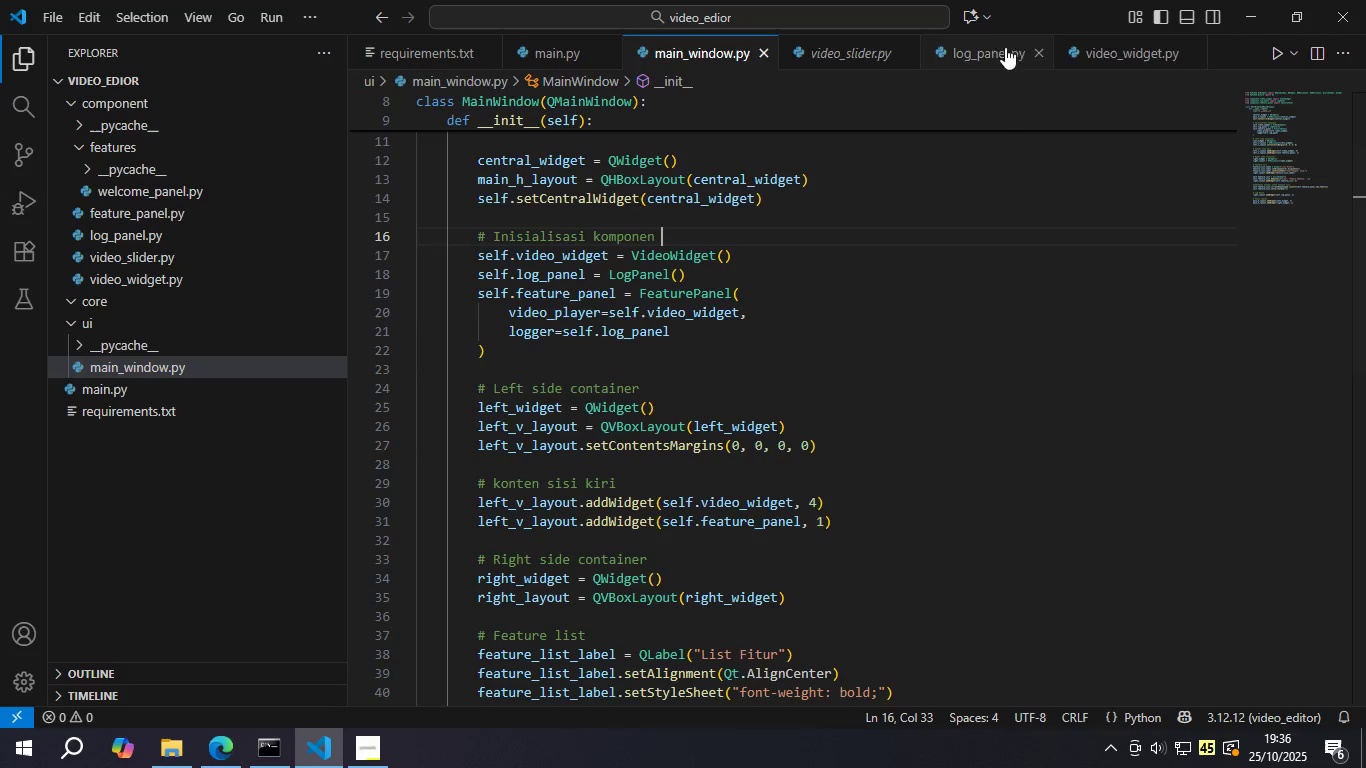 
left_click([1097, 47])
 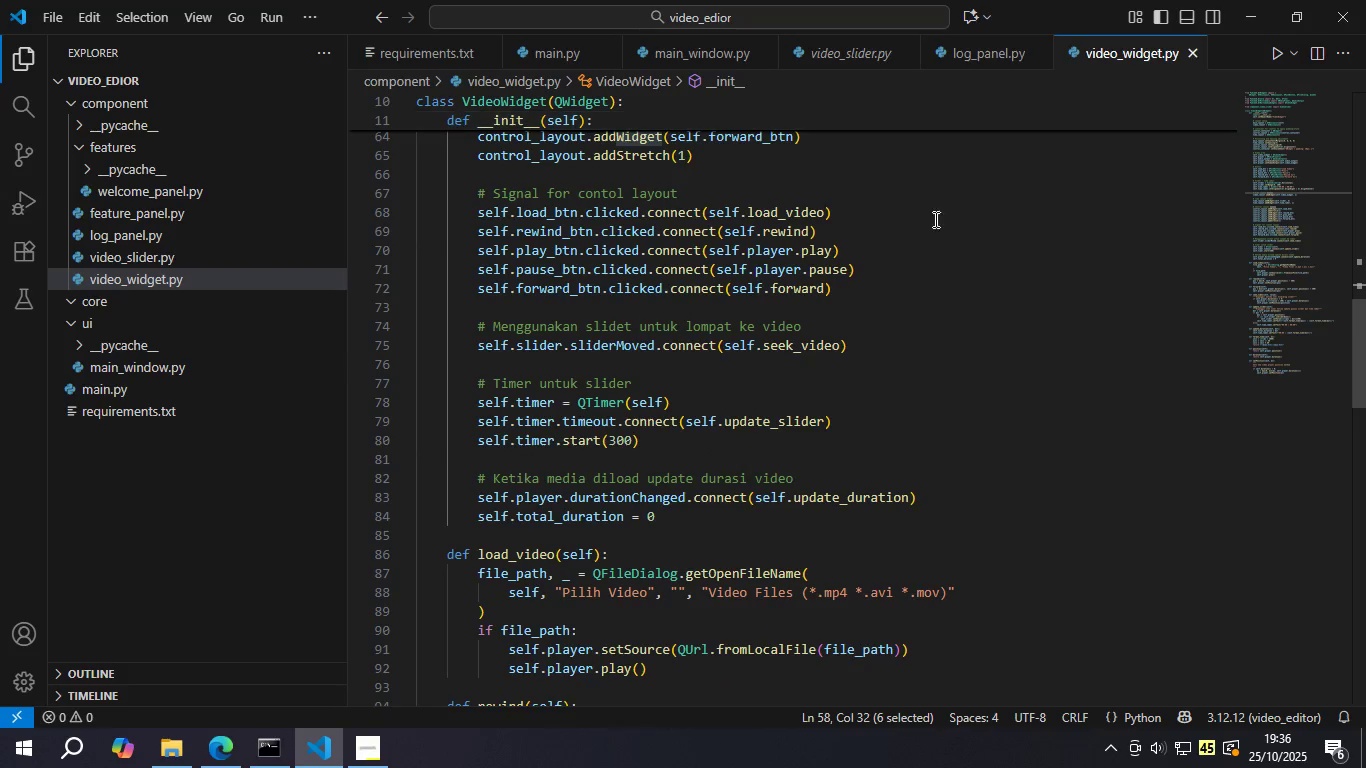 
scroll: coordinate [910, 381], scroll_direction: up, amount: 30.0
 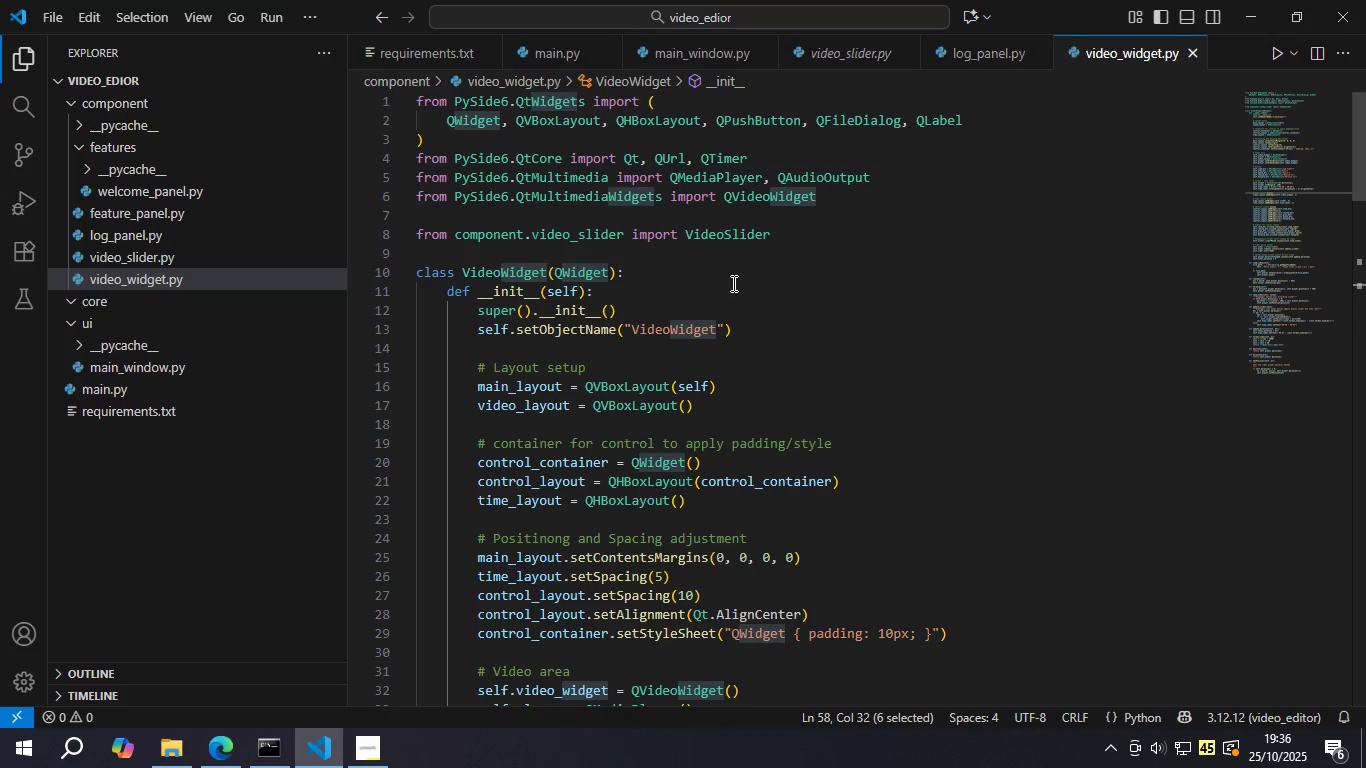 
left_click([732, 283])
 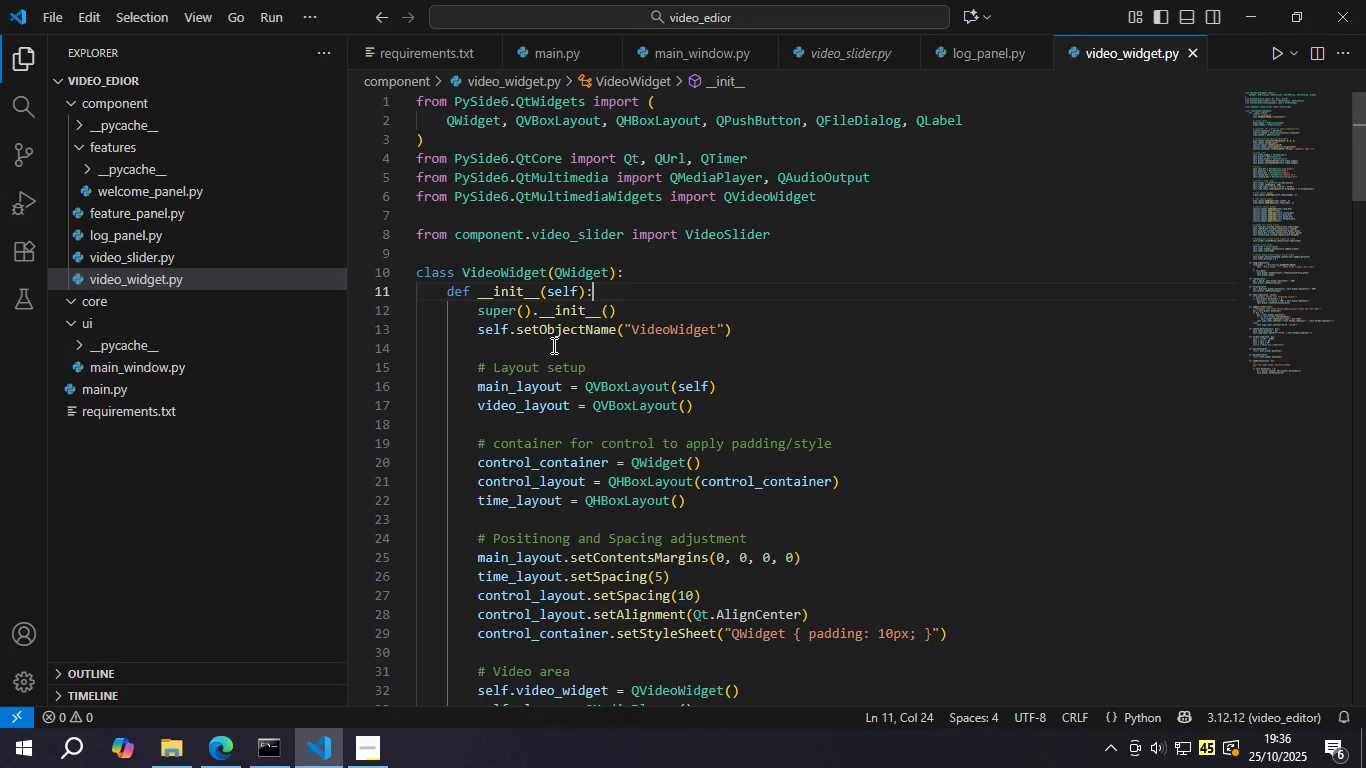 
double_click([604, 380])
 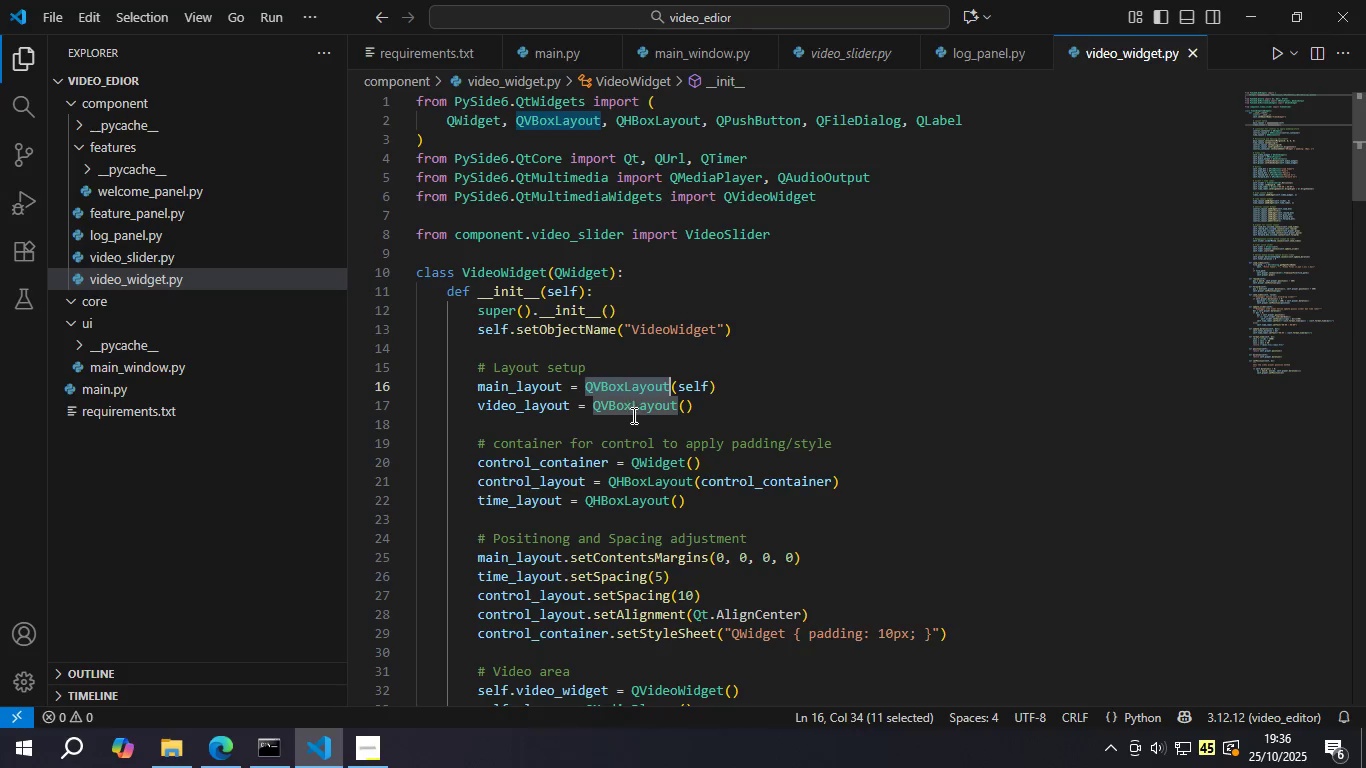 
double_click([631, 411])
 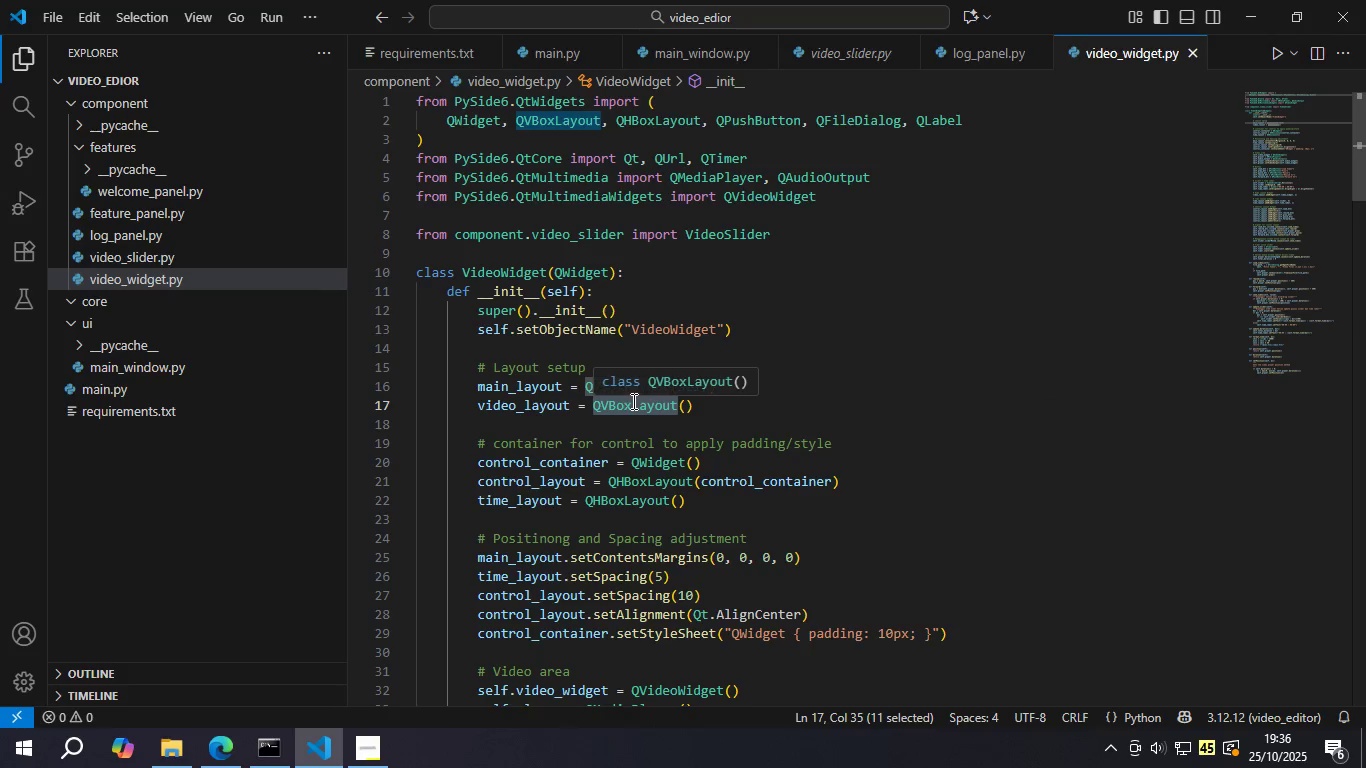 
scroll: coordinate [631, 425], scroll_direction: down, amount: 1.0
 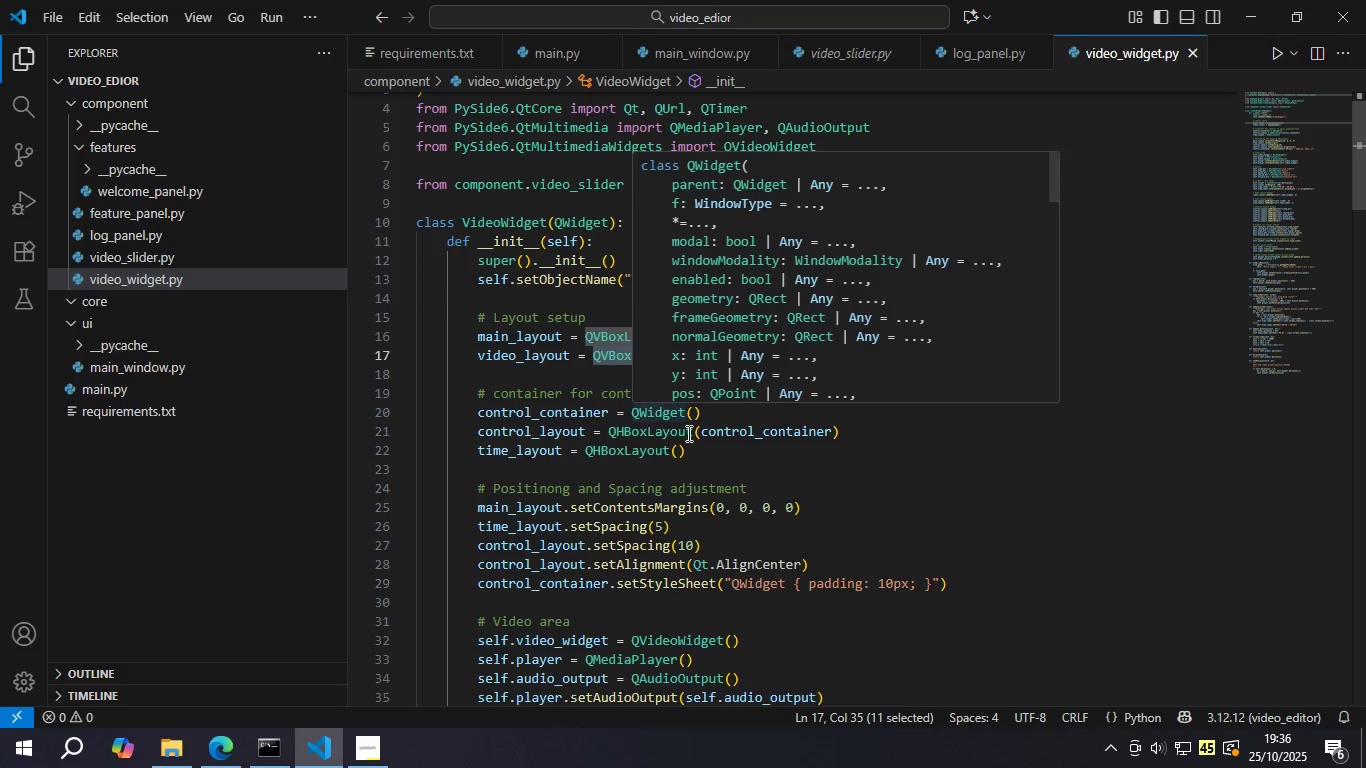 
left_click([976, 488])
 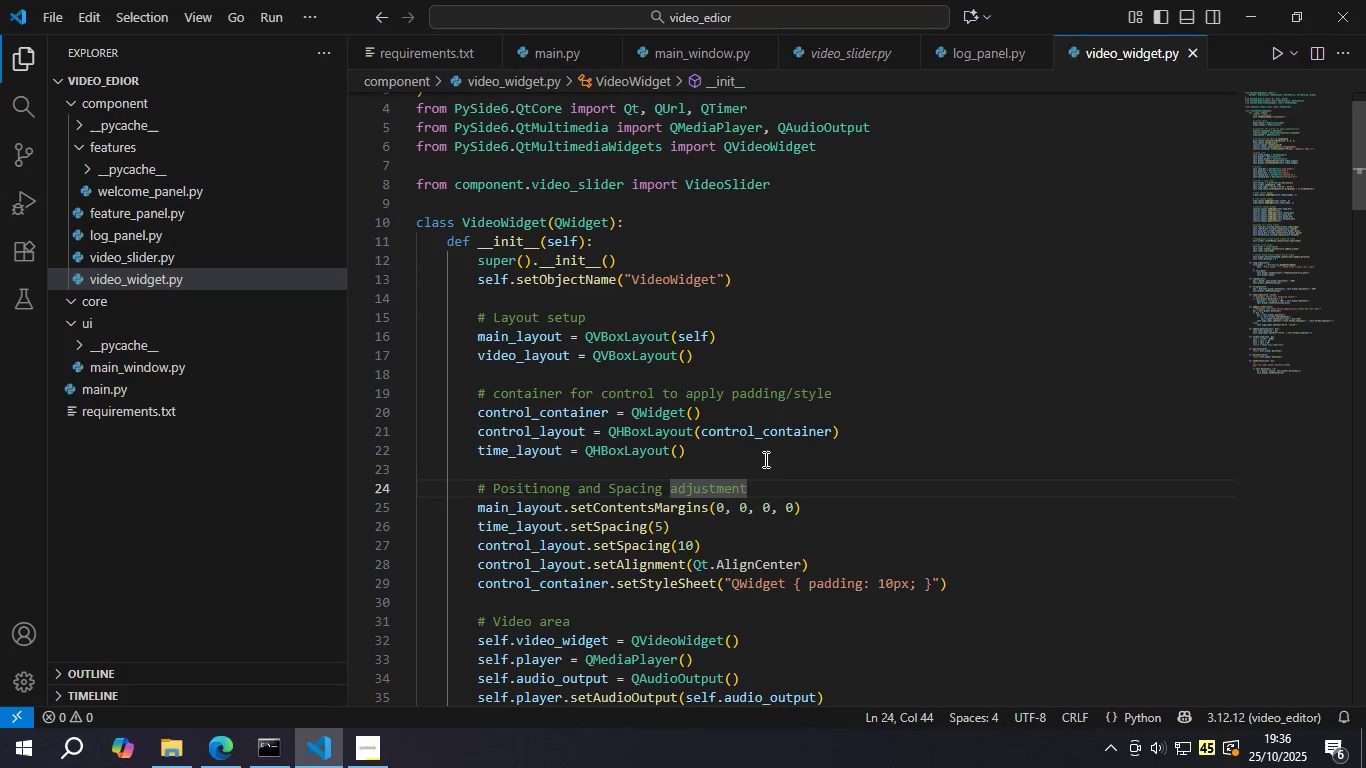 
scroll: coordinate [651, 423], scroll_direction: down, amount: 2.0
 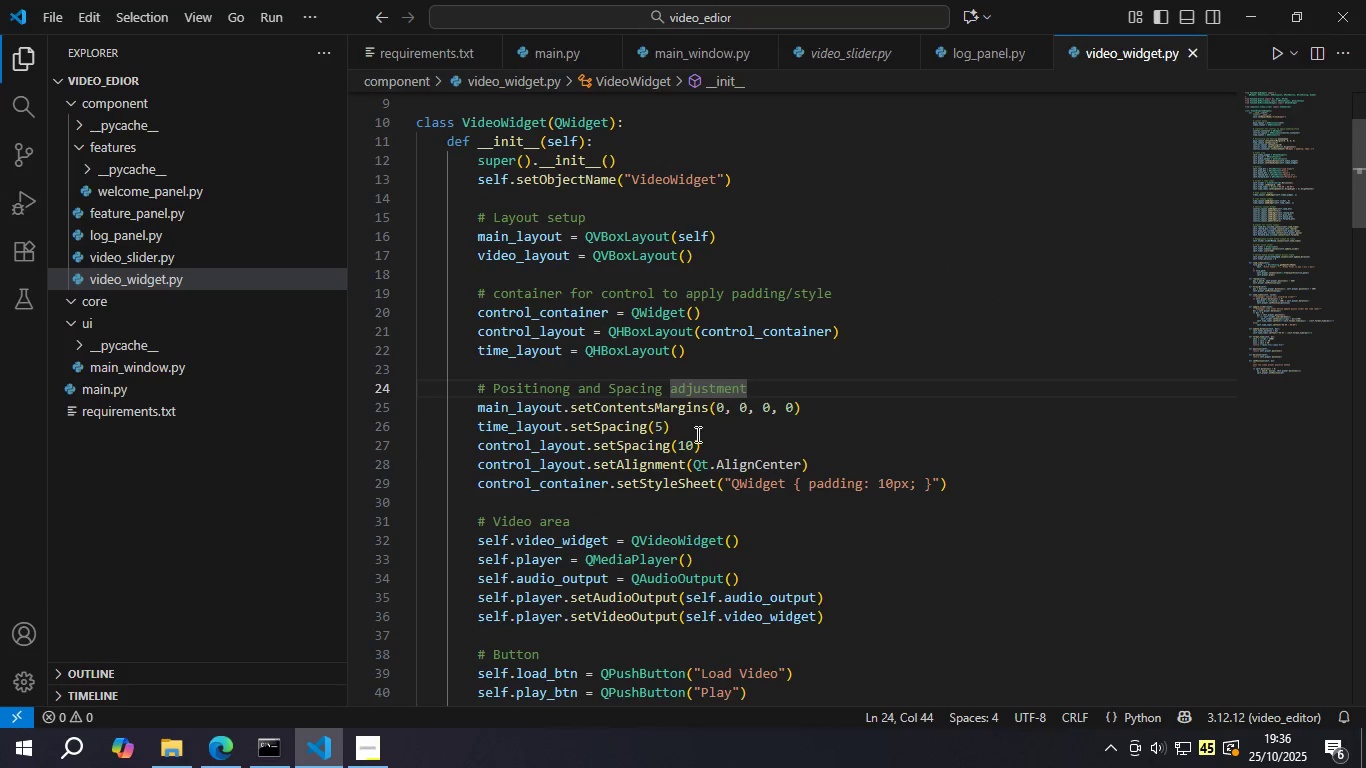 
mouse_move([689, 438])
 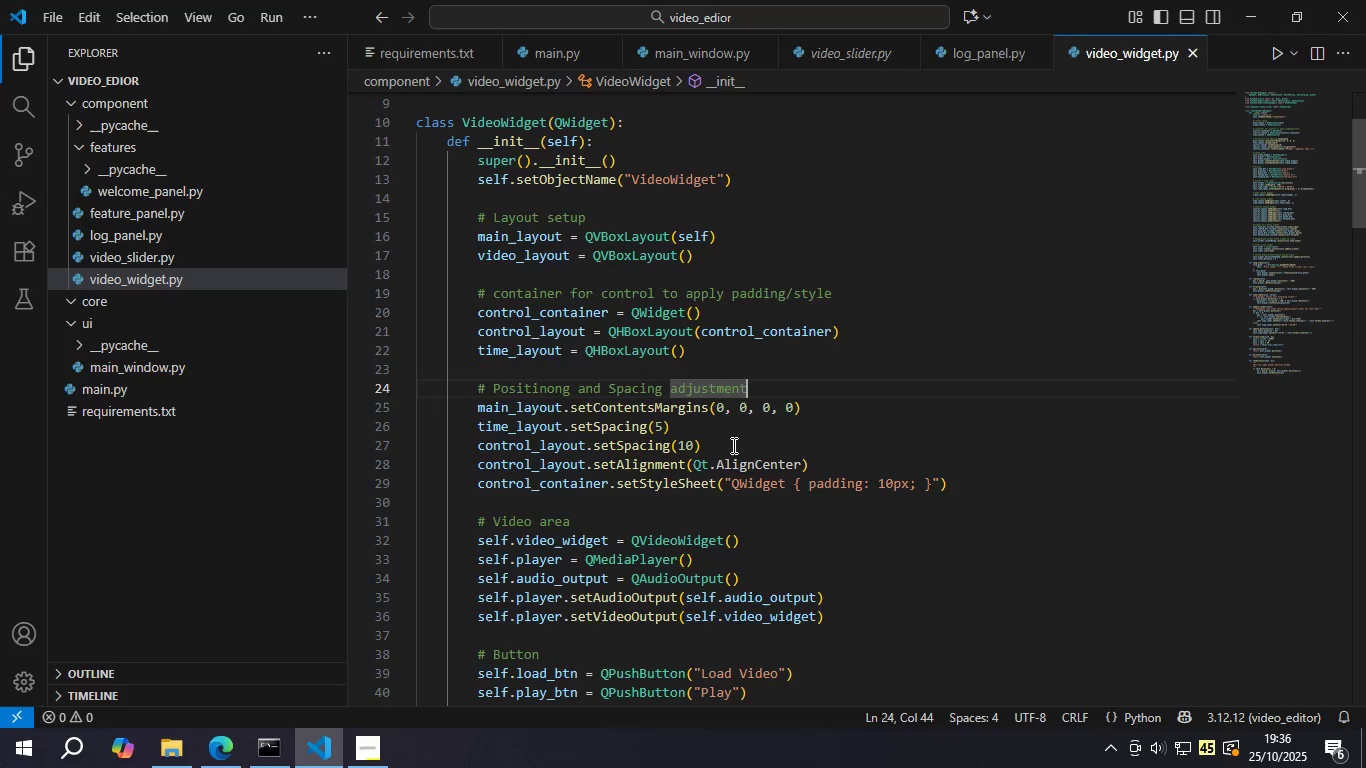 
scroll: coordinate [732, 445], scroll_direction: down, amount: 1.0
 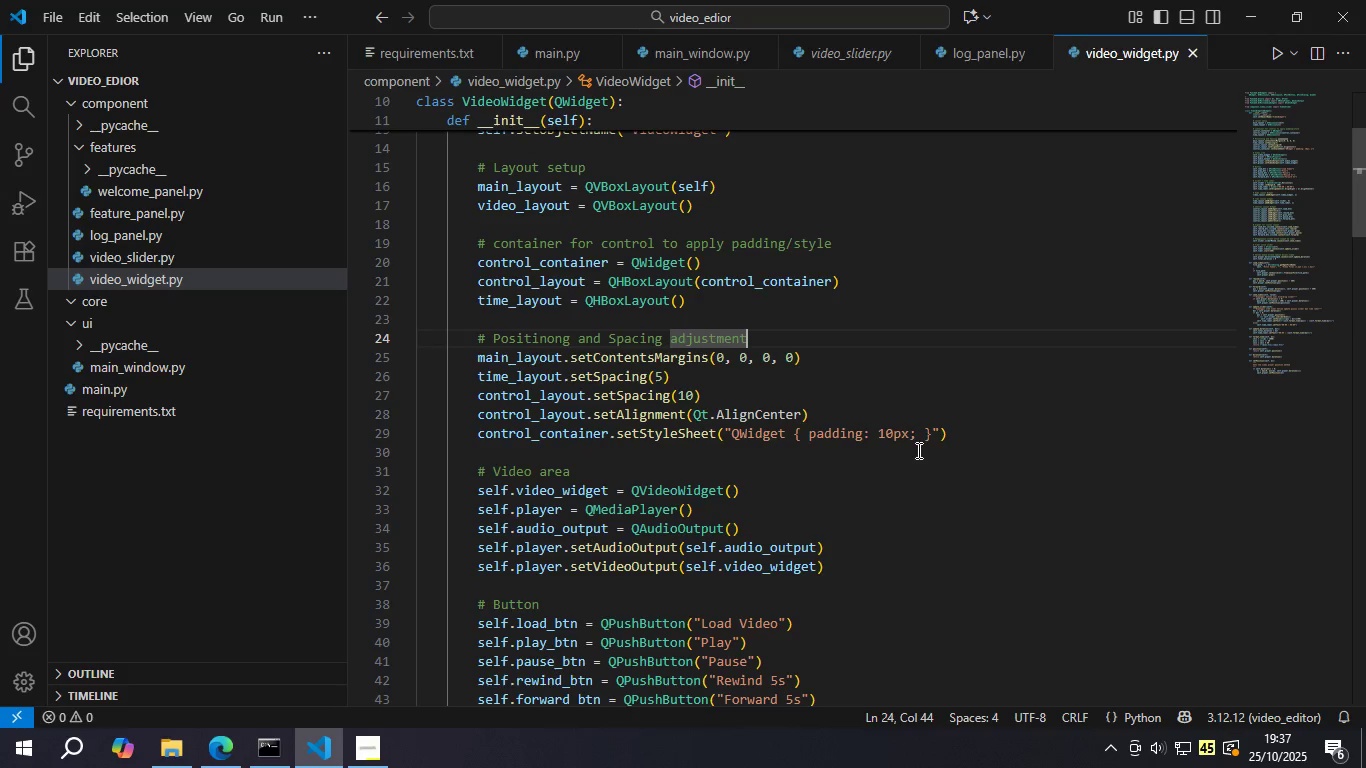 
wait(7.01)
 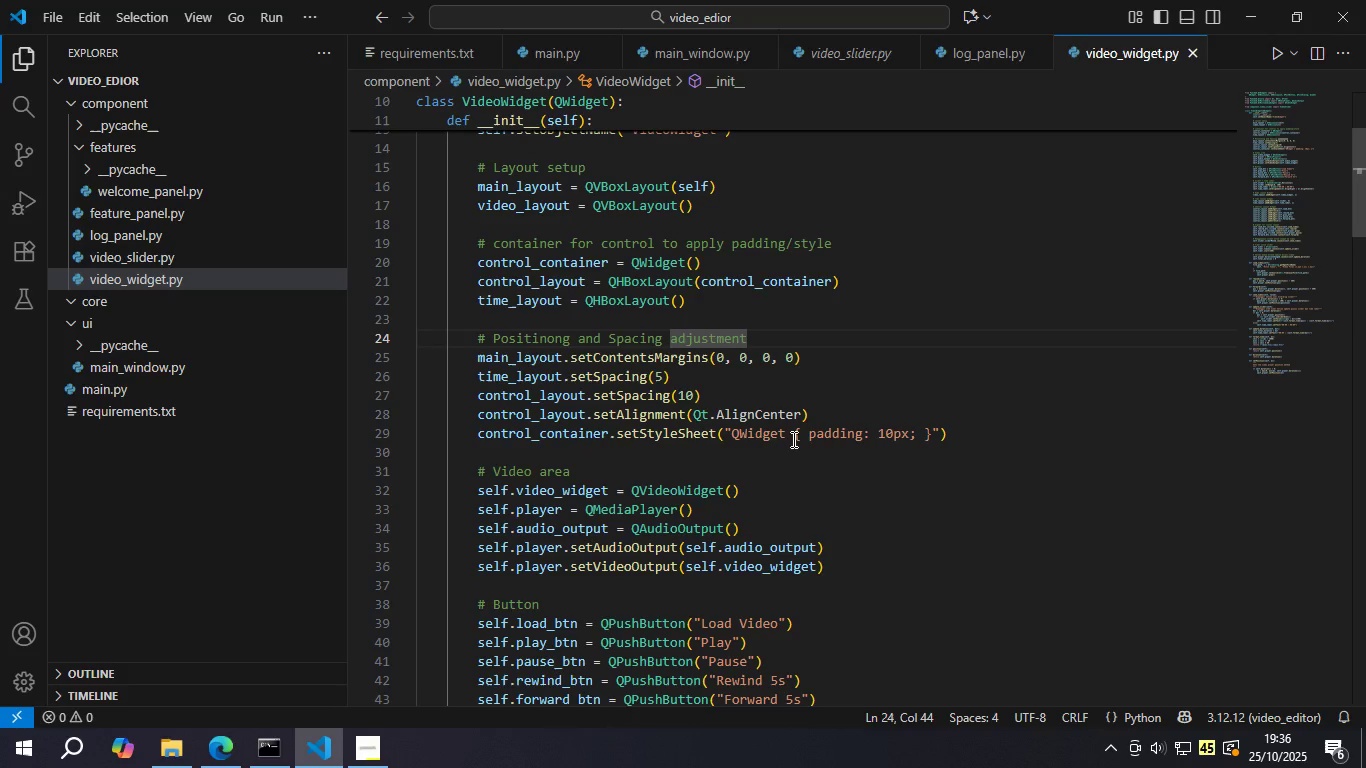 
scroll: coordinate [669, 489], scroll_direction: down, amount: 4.0
 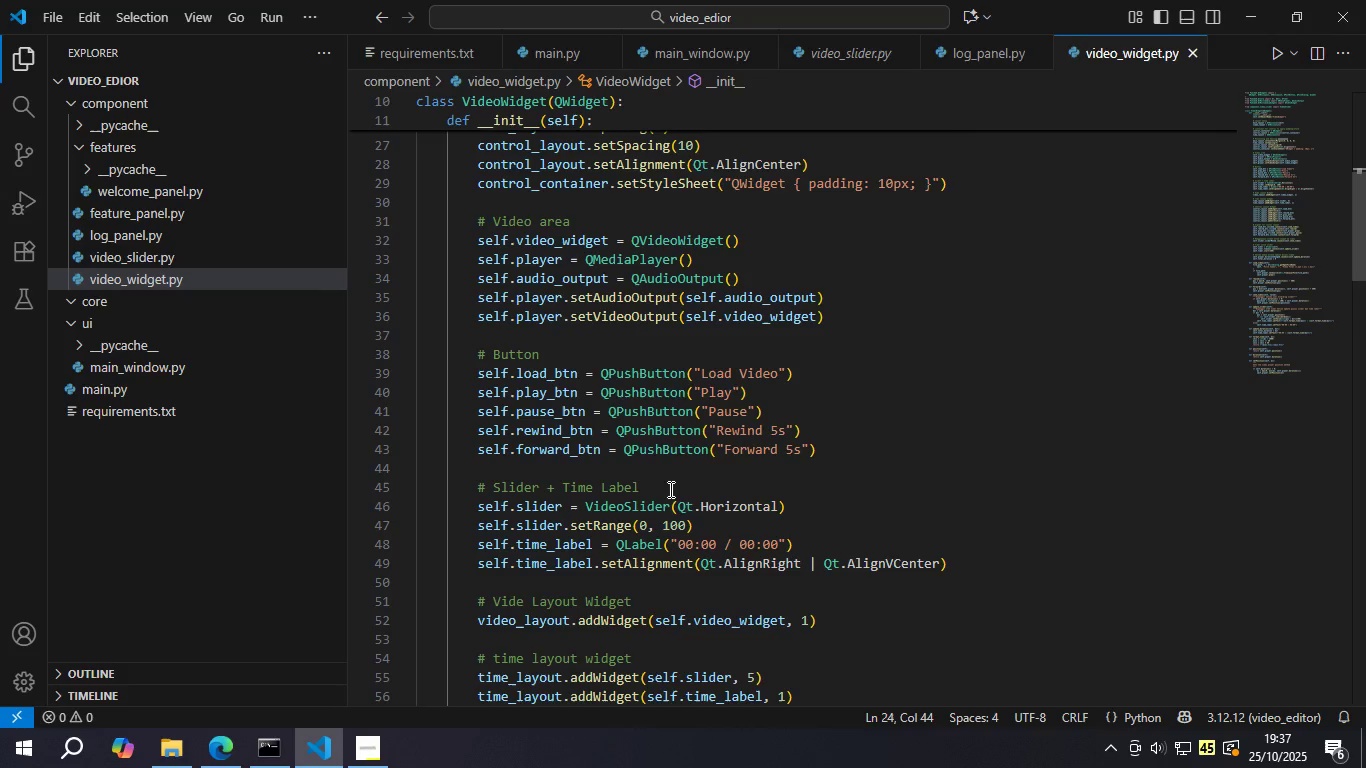 
mouse_move([697, 515])
 